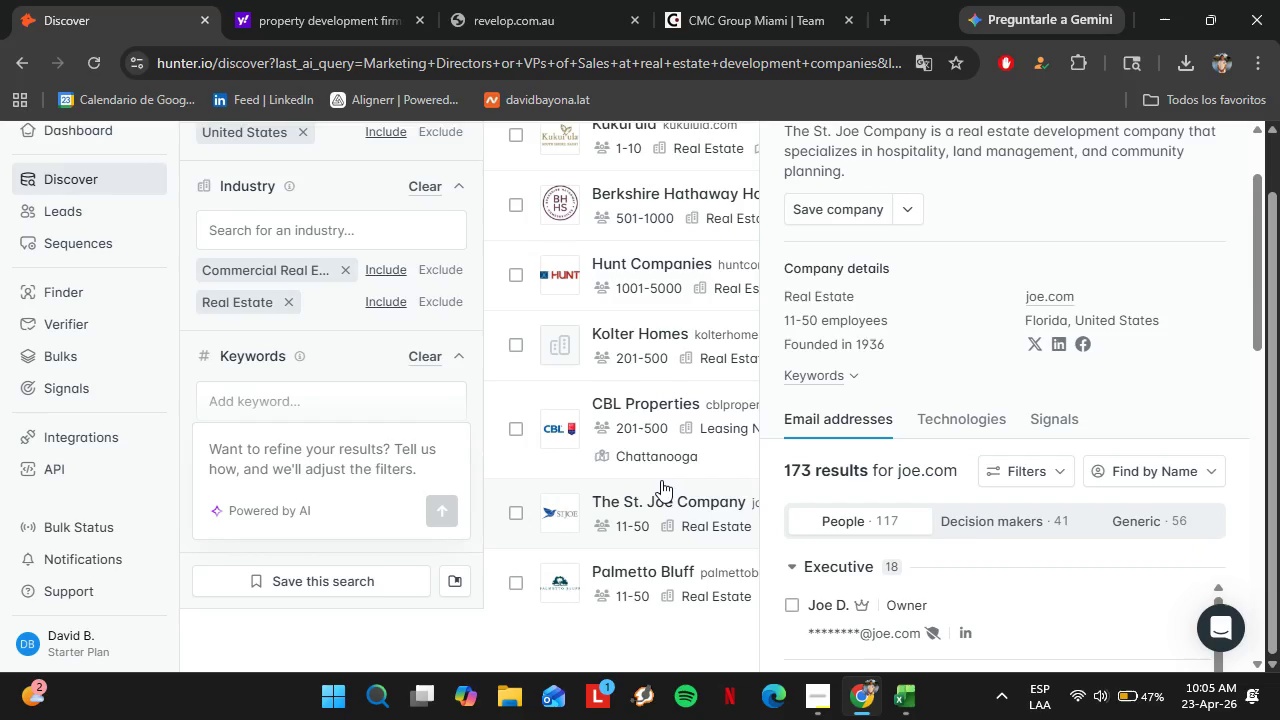 
scroll: coordinate [667, 451], scroll_direction: down, amount: 8.0
 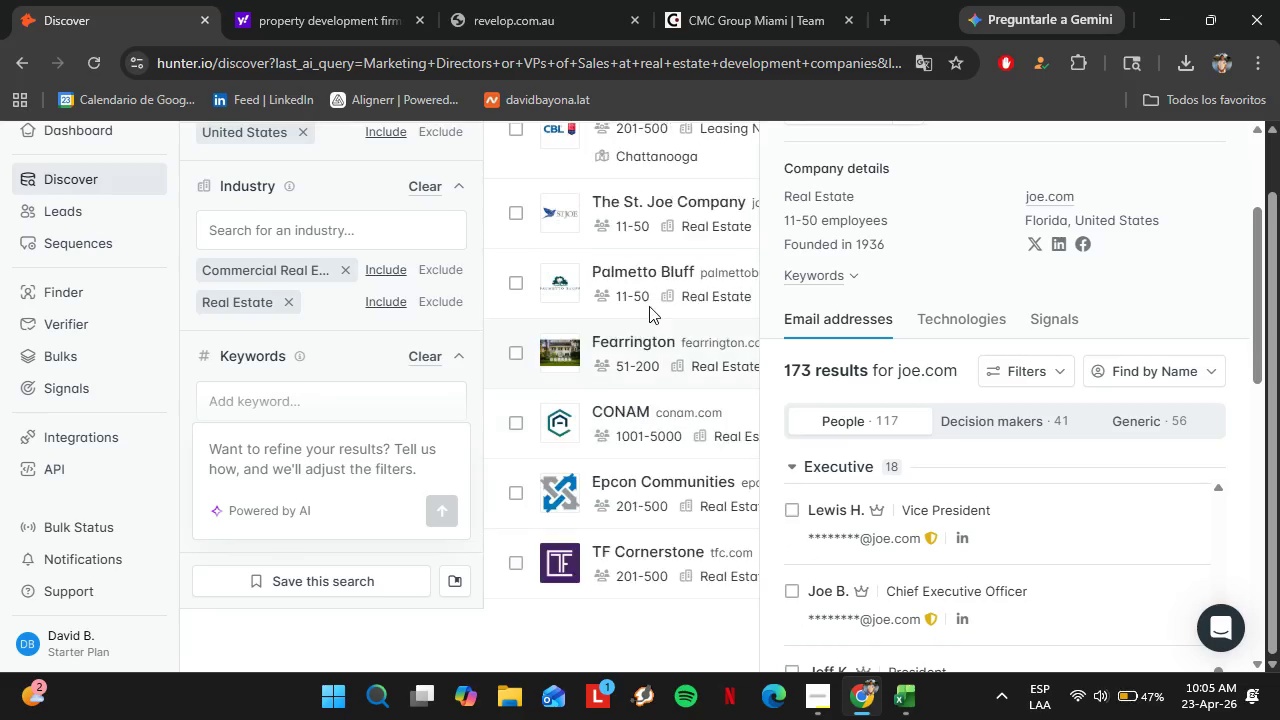 
left_click([646, 290])
 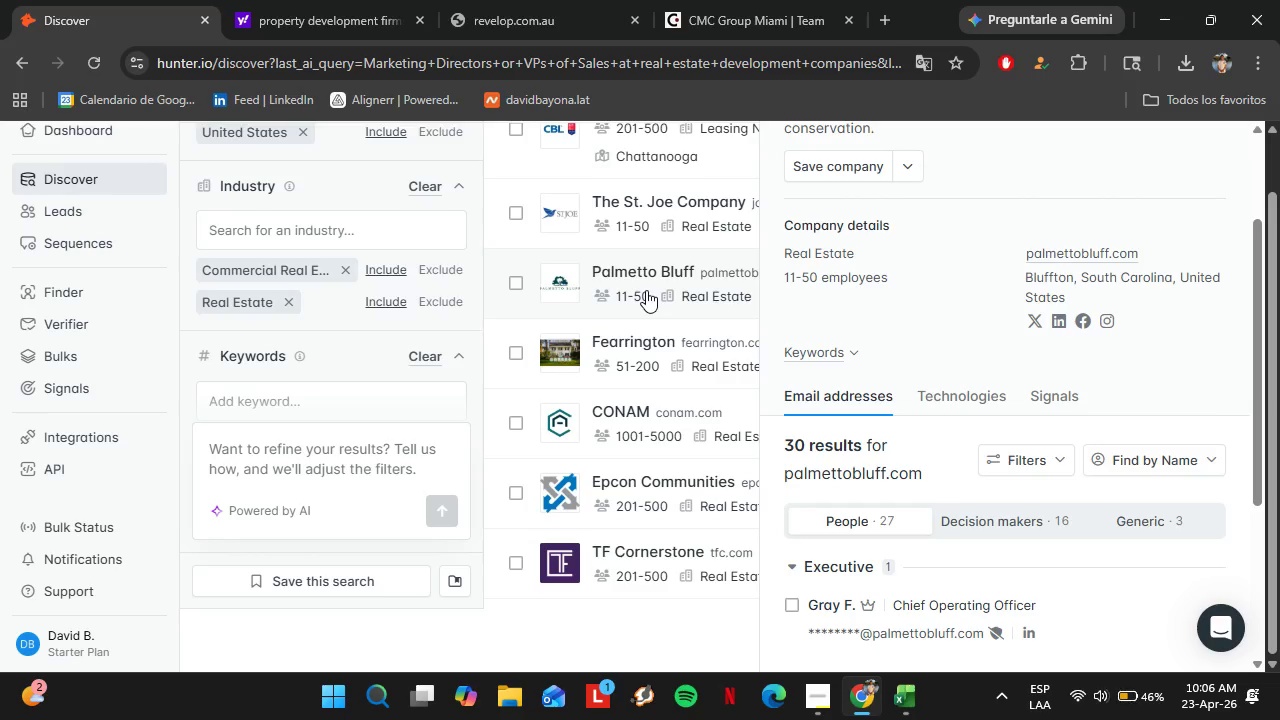 
wait(24.97)
 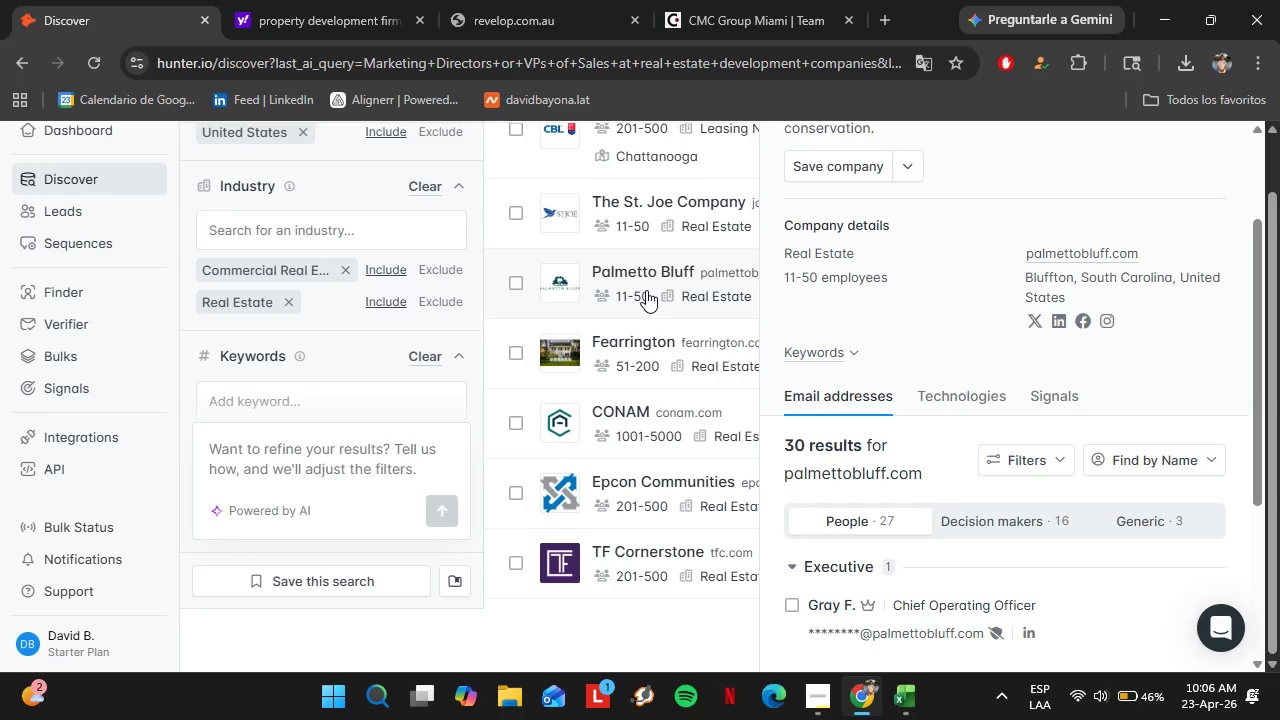 
scroll: coordinate [1033, 413], scroll_direction: down, amount: 3.0
 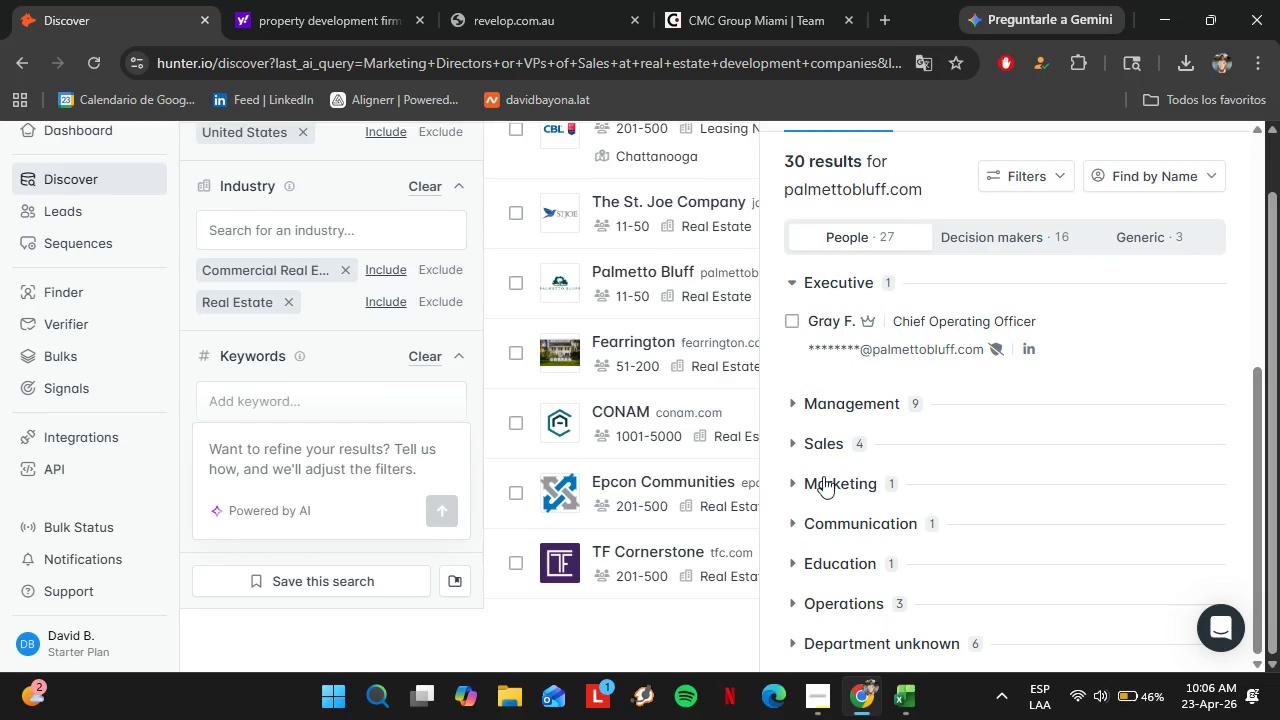 
left_click([827, 478])
 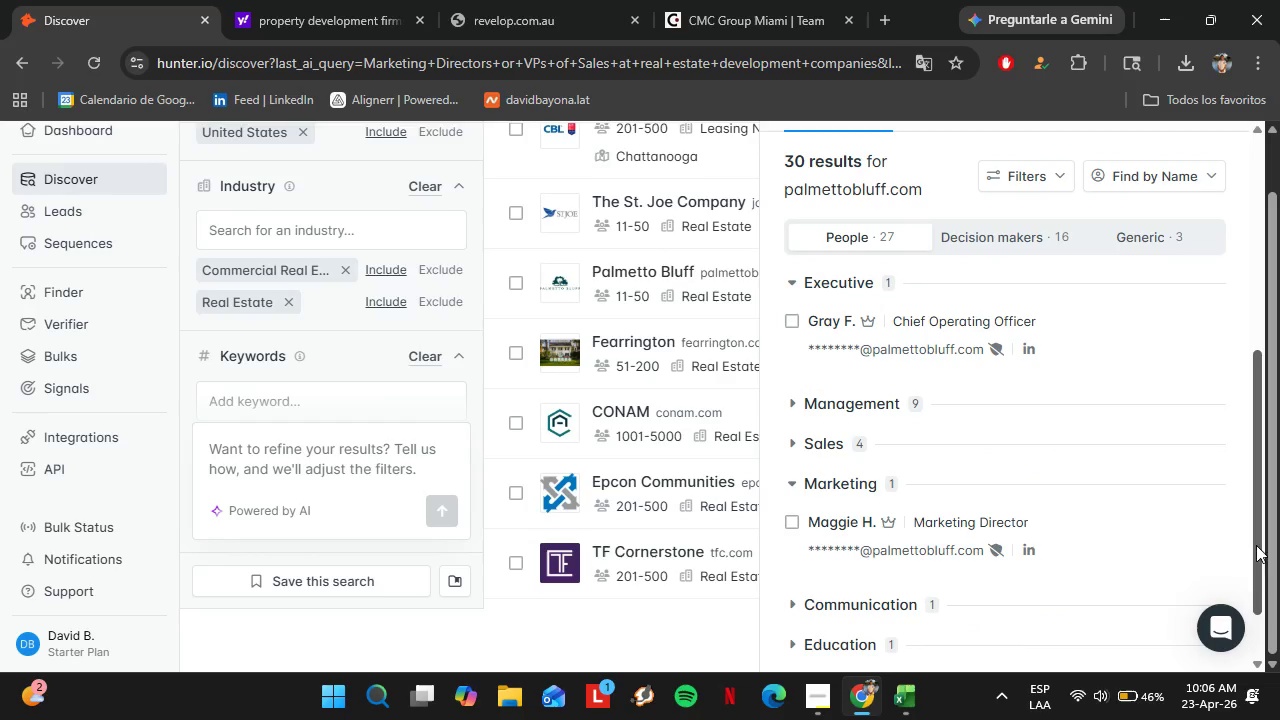 
scroll: coordinate [1036, 443], scroll_direction: up, amount: 7.0
 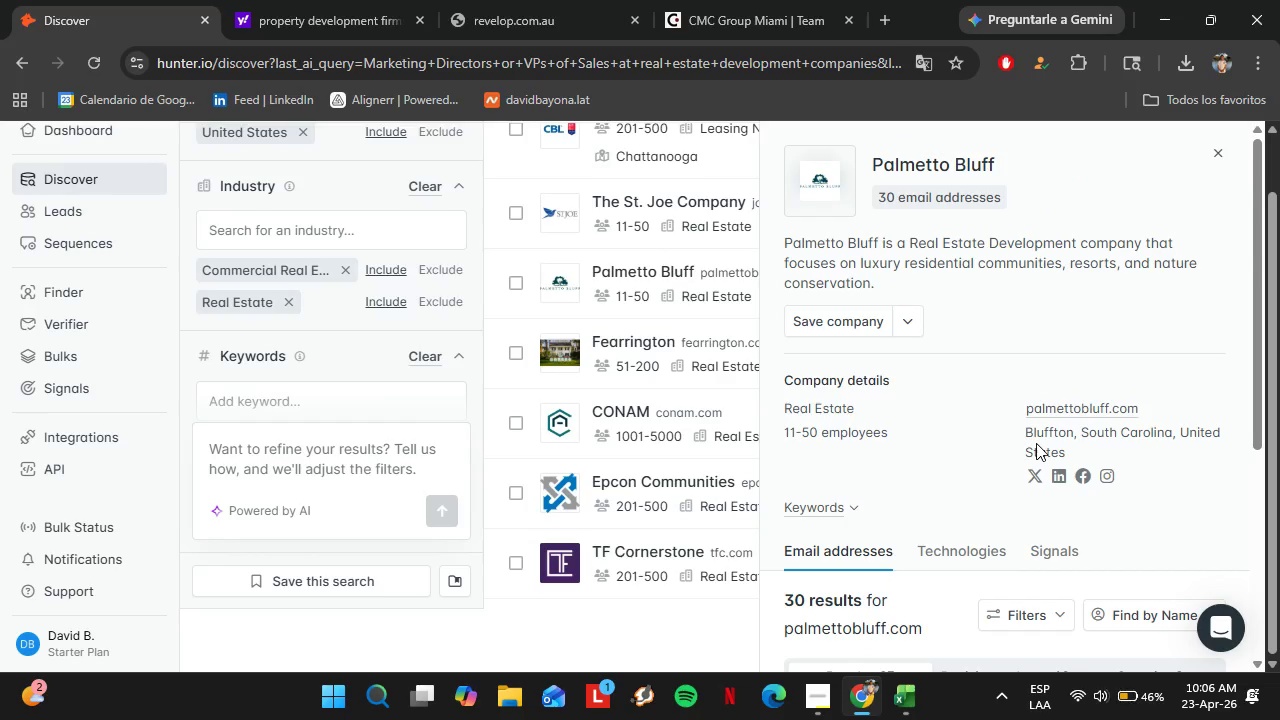 
scroll: coordinate [1052, 457], scroll_direction: down, amount: 5.0
 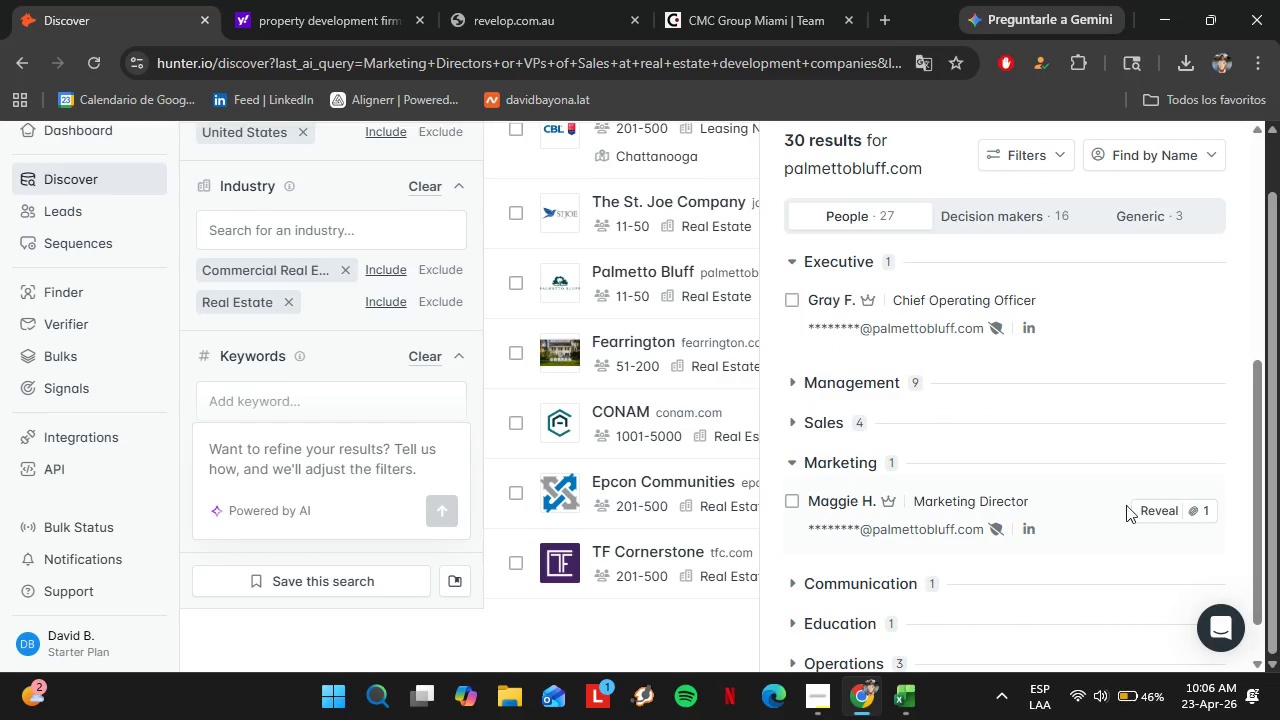 
left_click([1169, 509])
 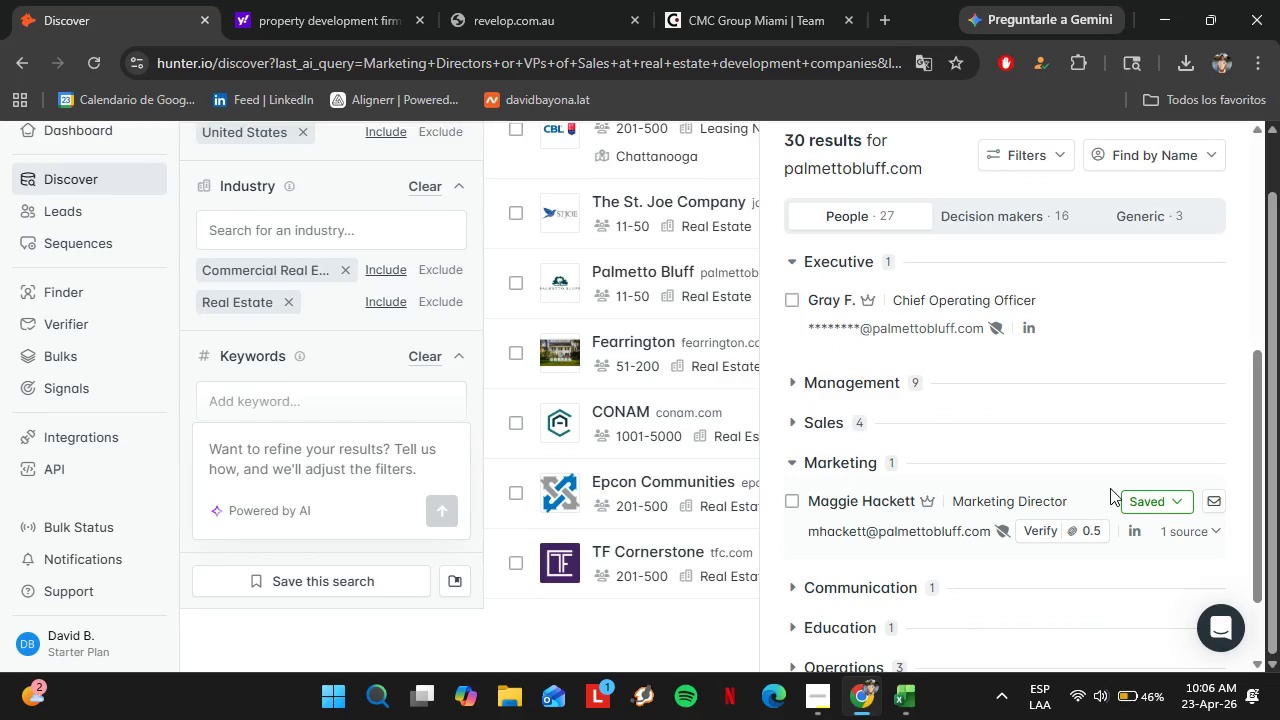 
left_click([1048, 537])
 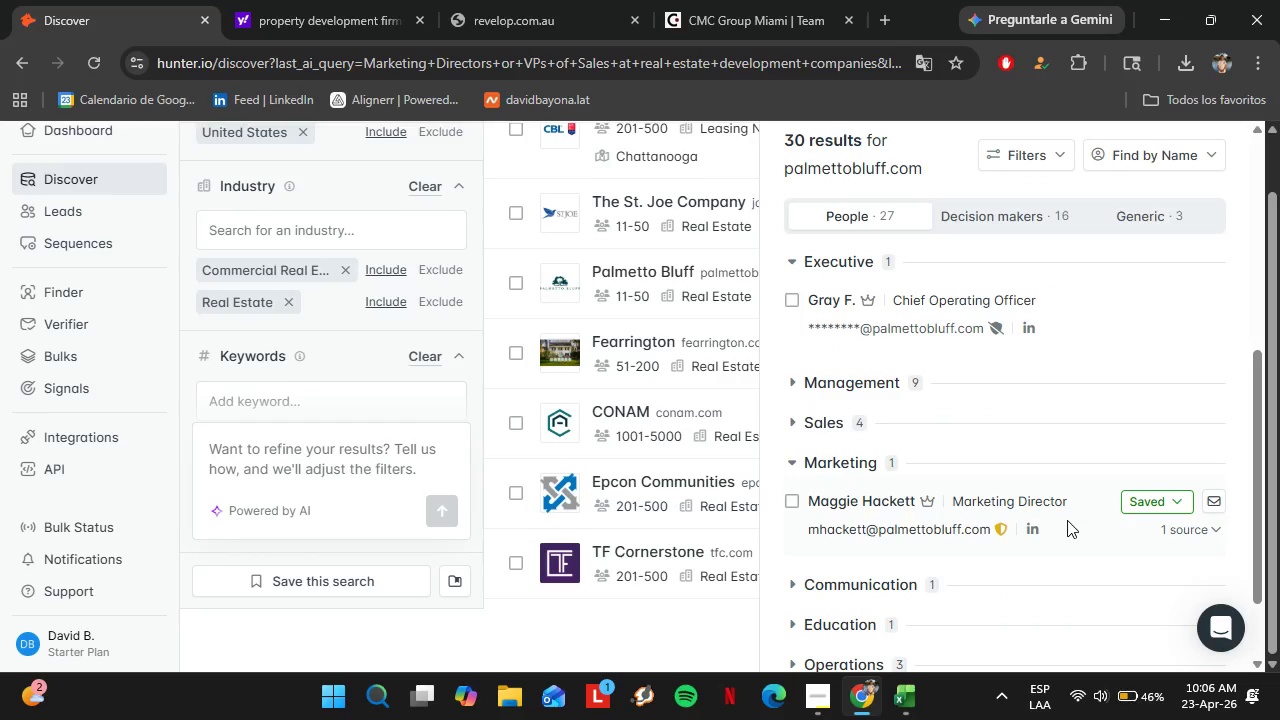 
scroll: coordinate [964, 497], scroll_direction: up, amount: 3.0
 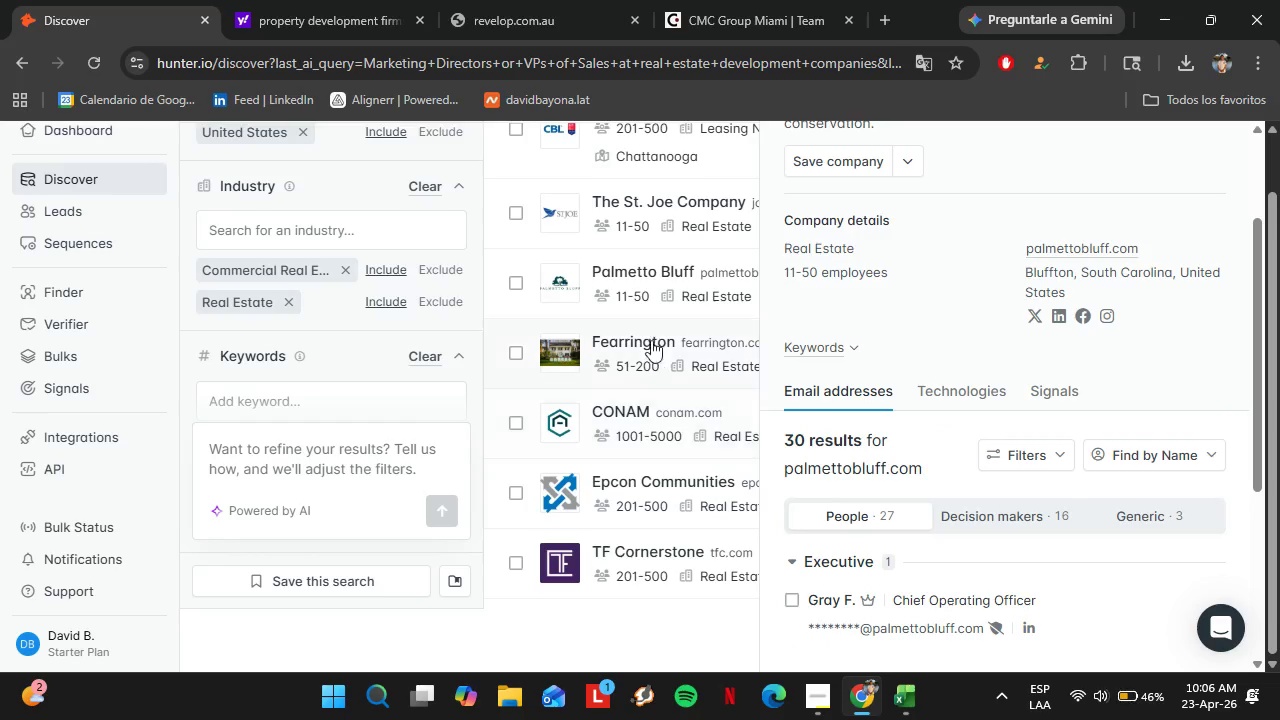 
left_click([652, 369])
 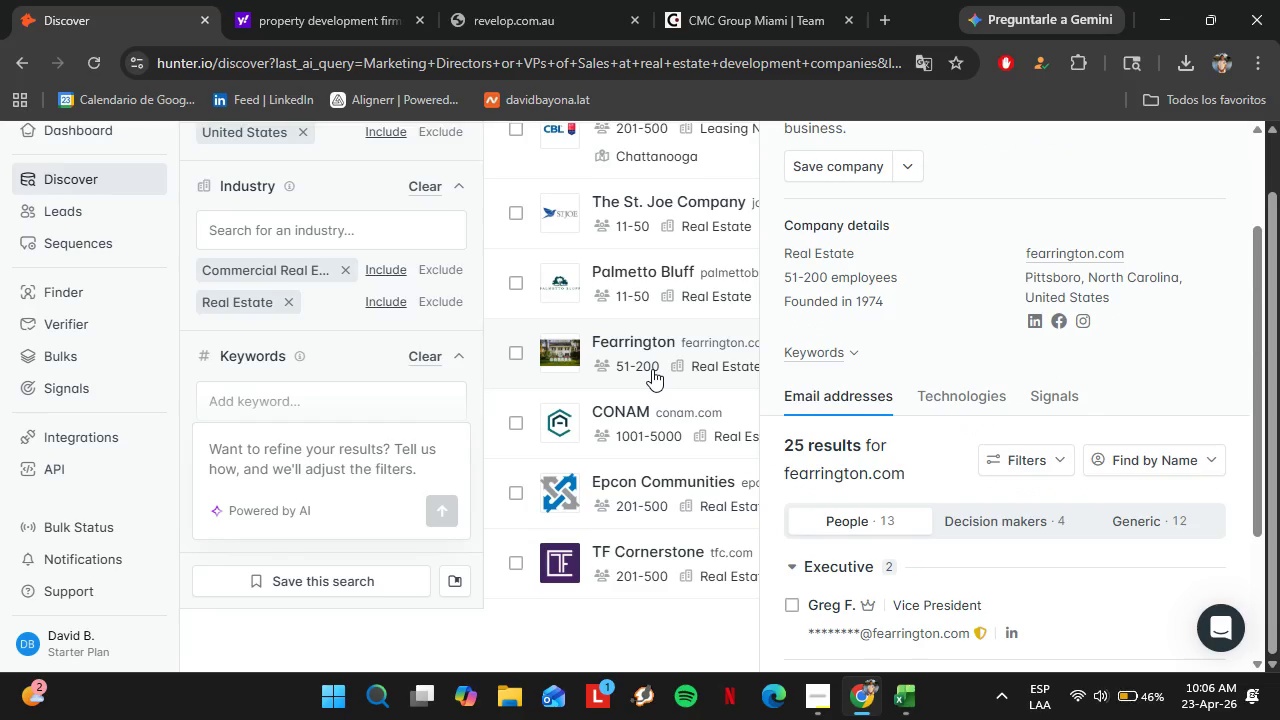 
scroll: coordinate [1063, 422], scroll_direction: down, amount: 7.0
 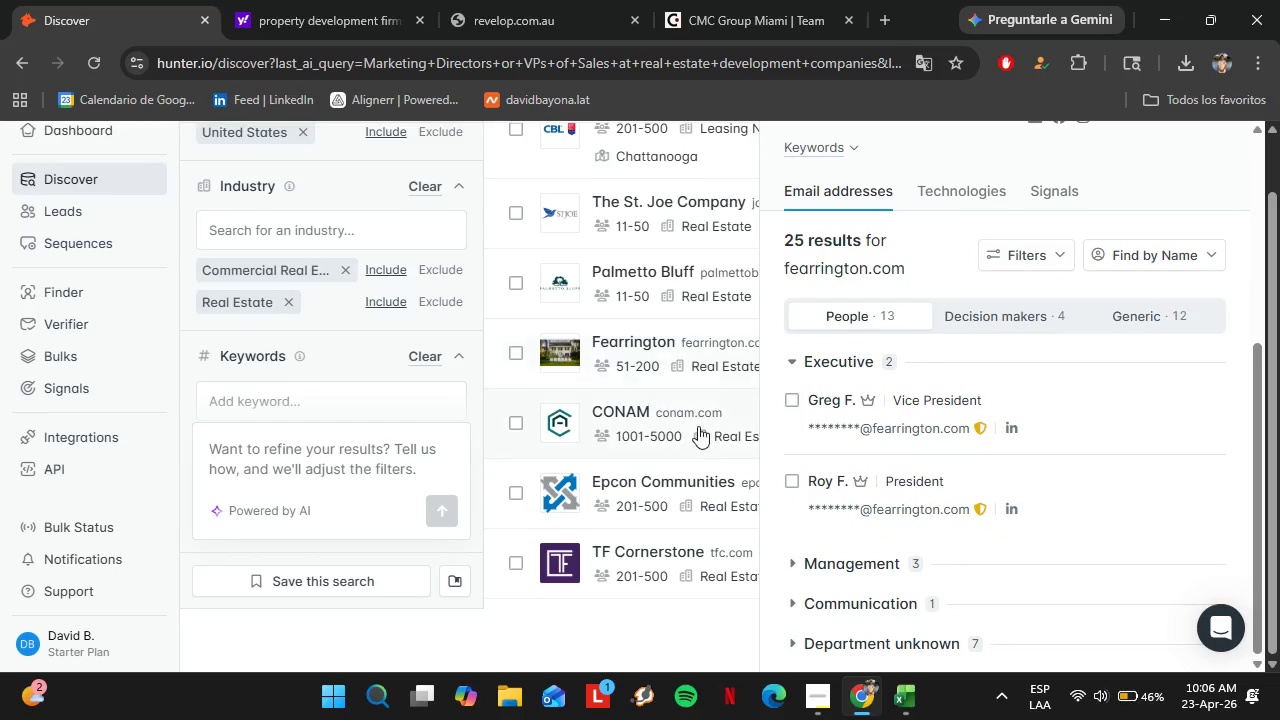 
left_click([635, 420])
 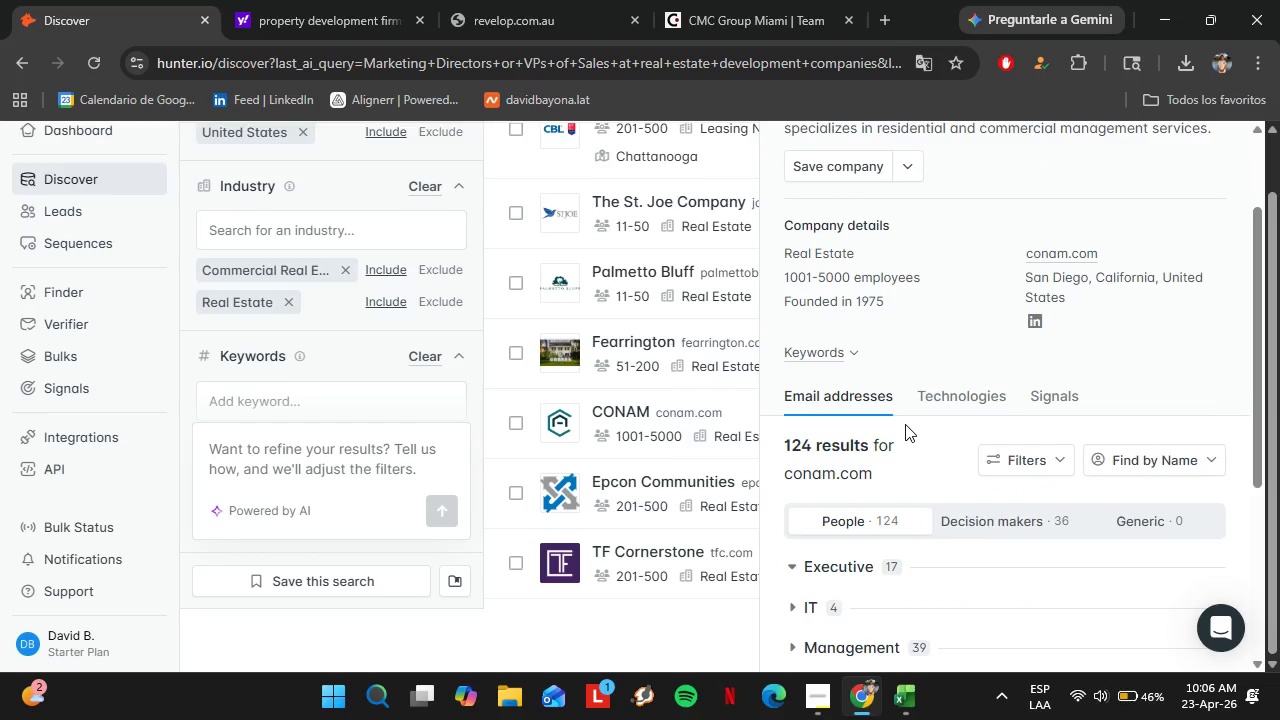 
scroll: coordinate [905, 424], scroll_direction: down, amount: 2.0
 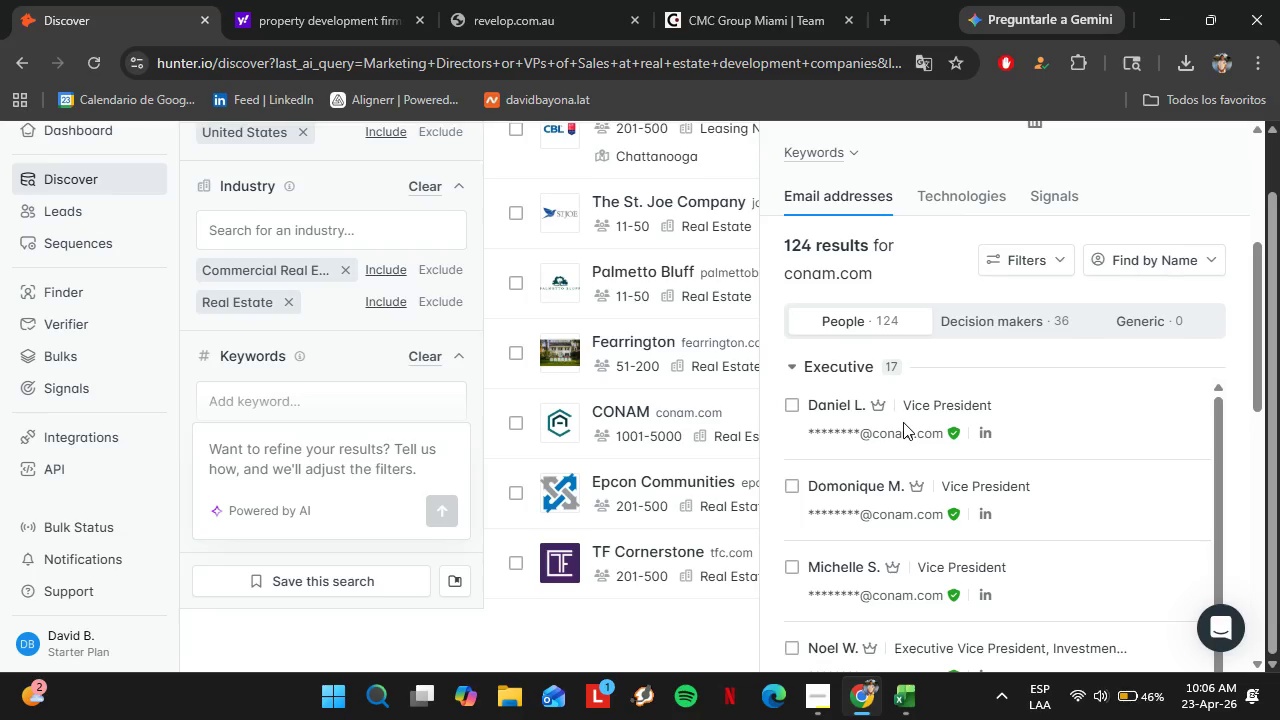 
left_click([838, 369])
 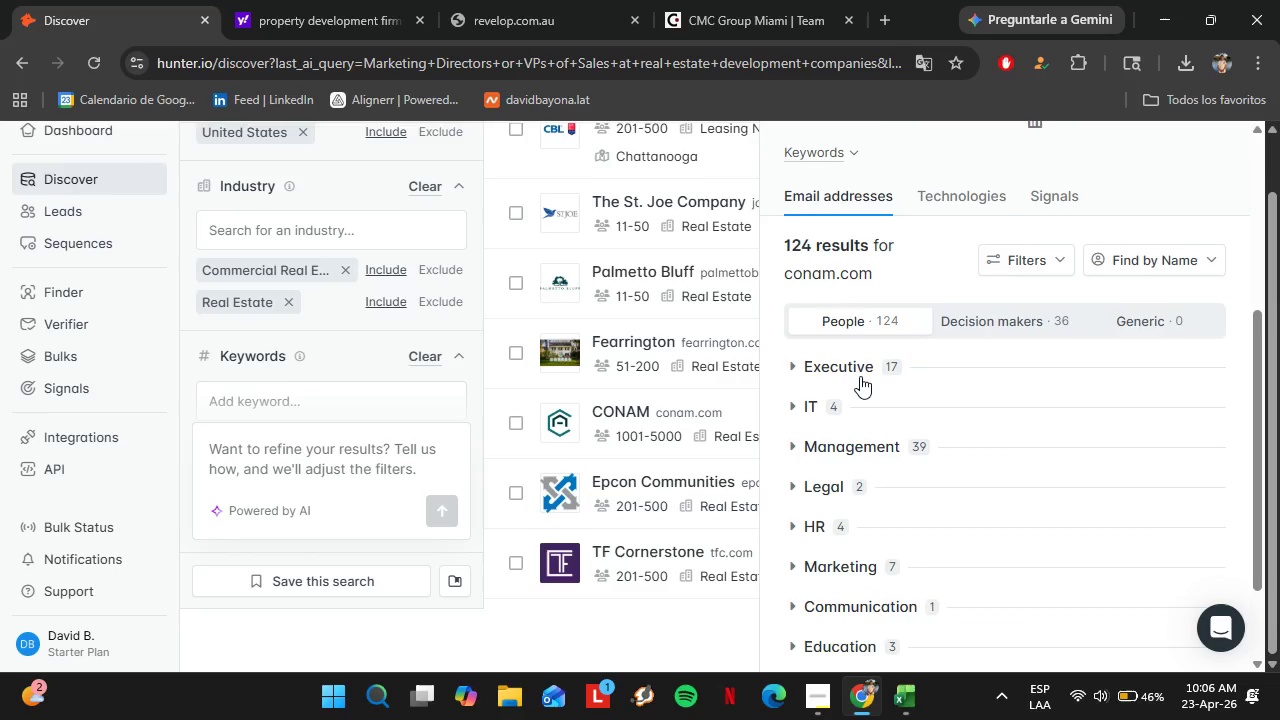 
scroll: coordinate [914, 386], scroll_direction: up, amount: 5.0
 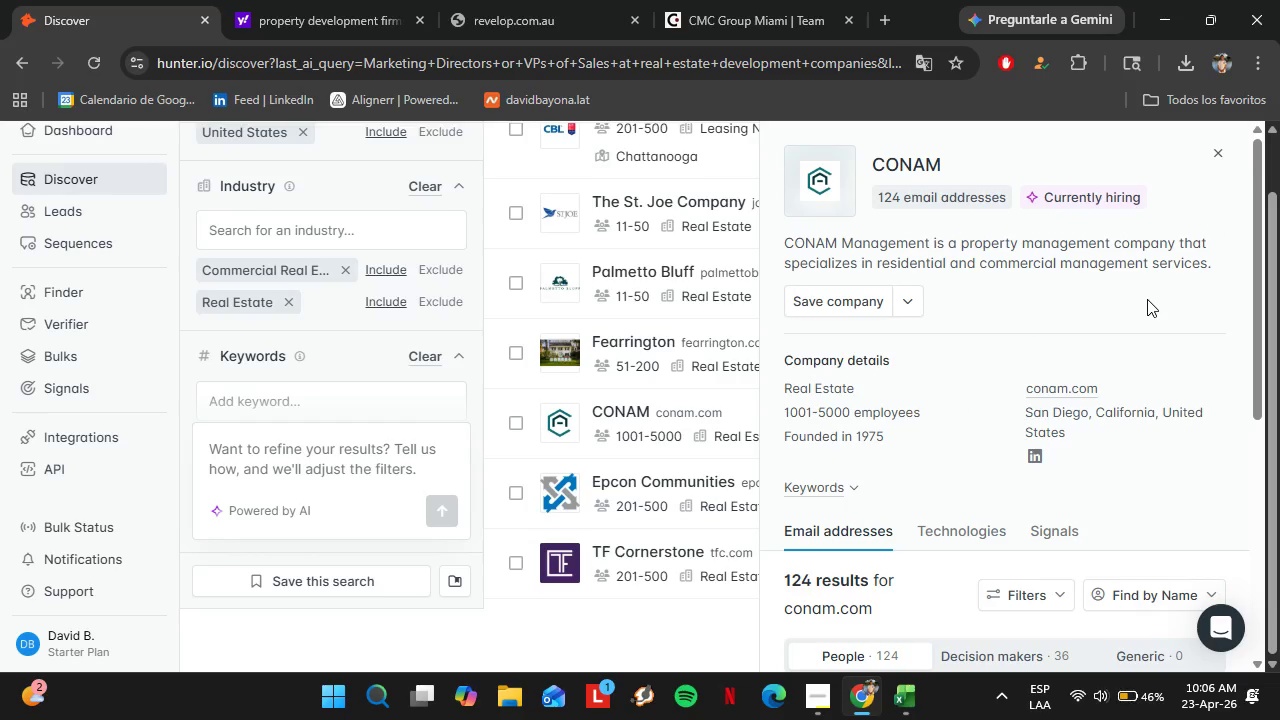 
scroll: coordinate [986, 379], scroll_direction: down, amount: 5.0
 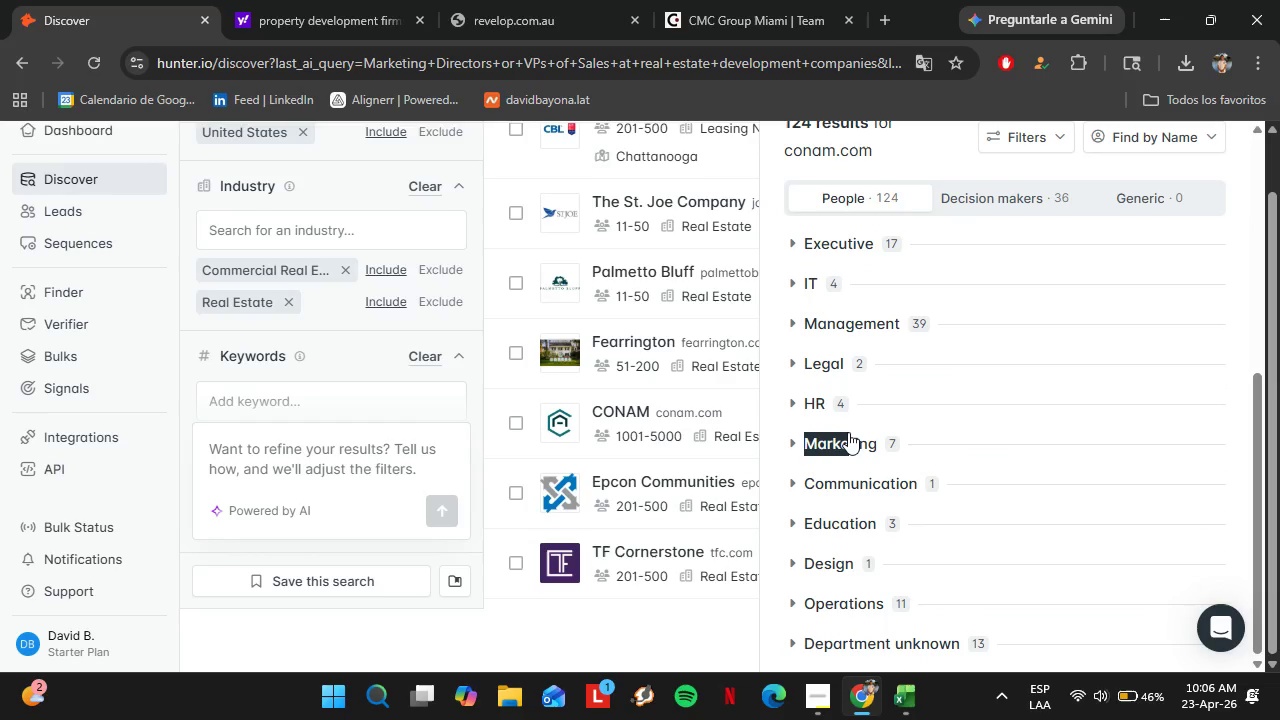 
left_click([853, 438])
 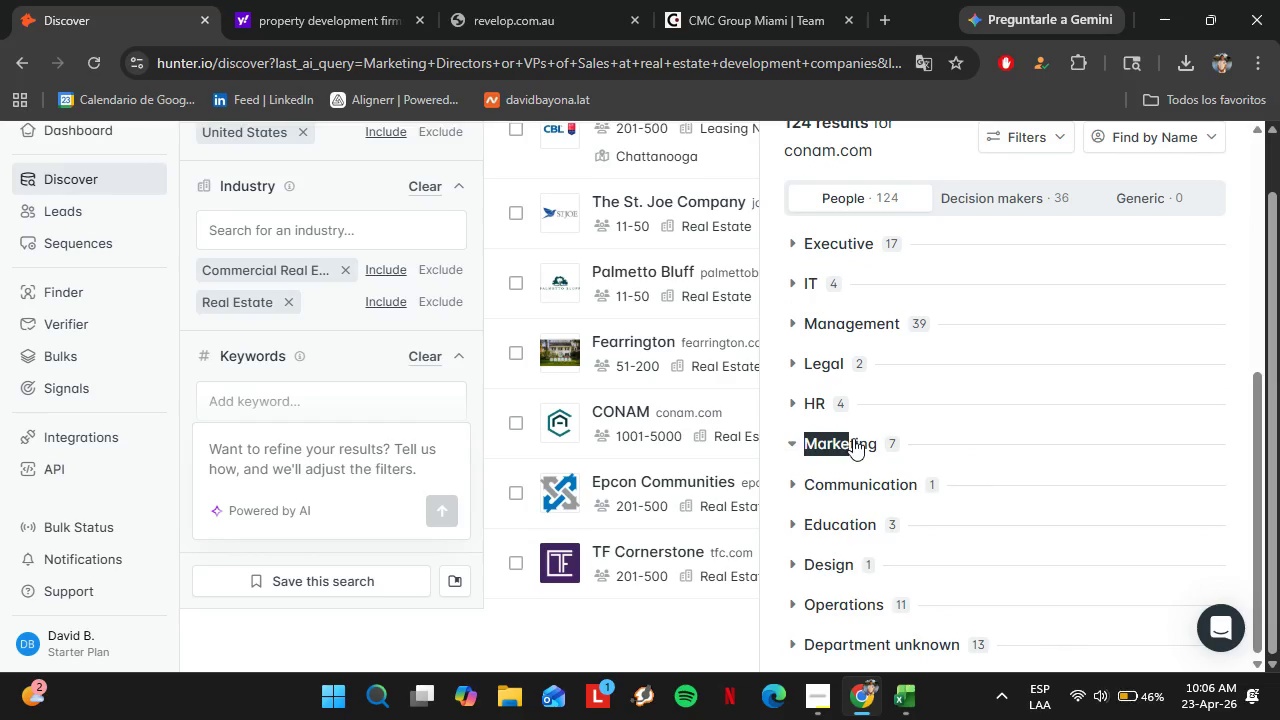 
scroll: coordinate [879, 438], scroll_direction: down, amount: 2.0
 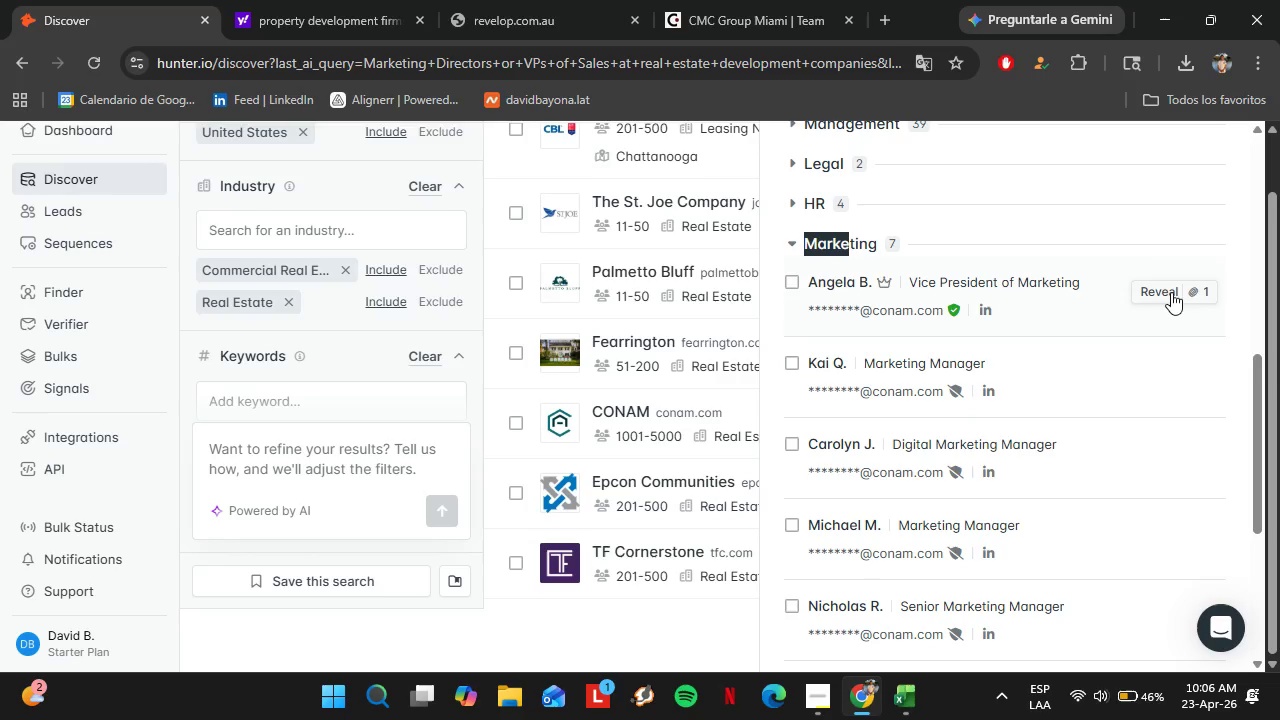 
left_click([859, 239])
 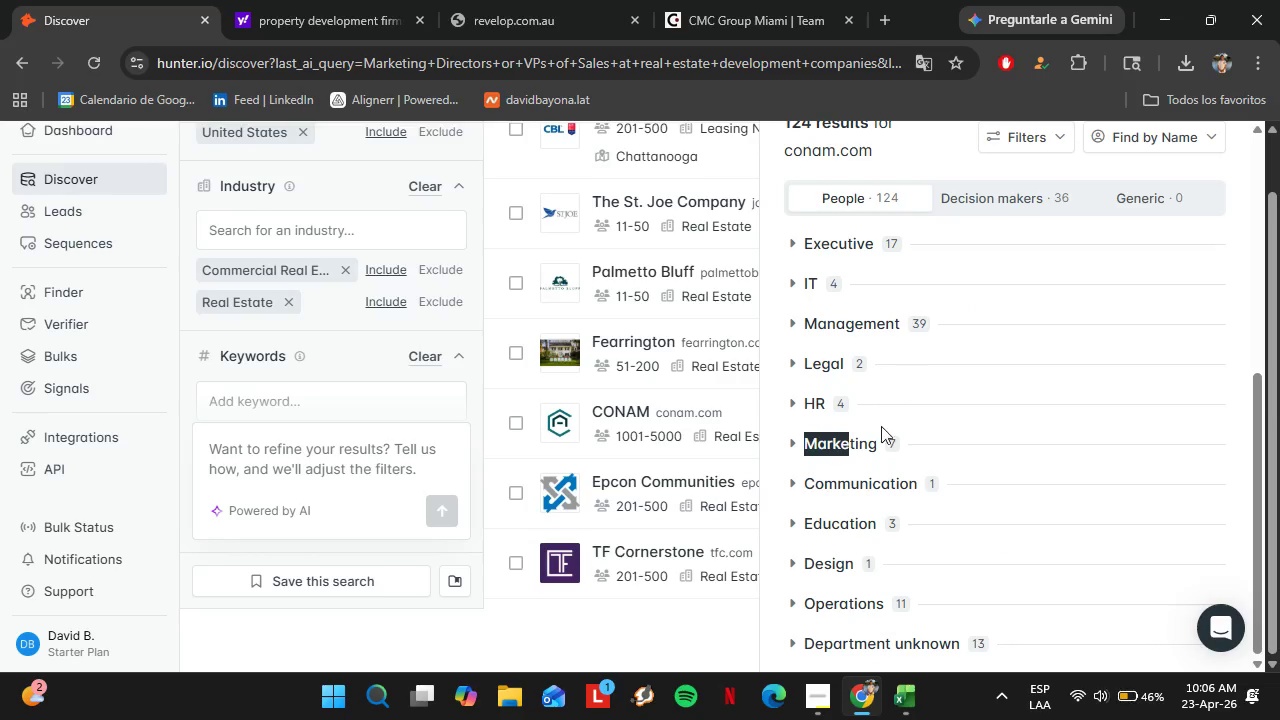 
scroll: coordinate [881, 442], scroll_direction: down, amount: 1.0
 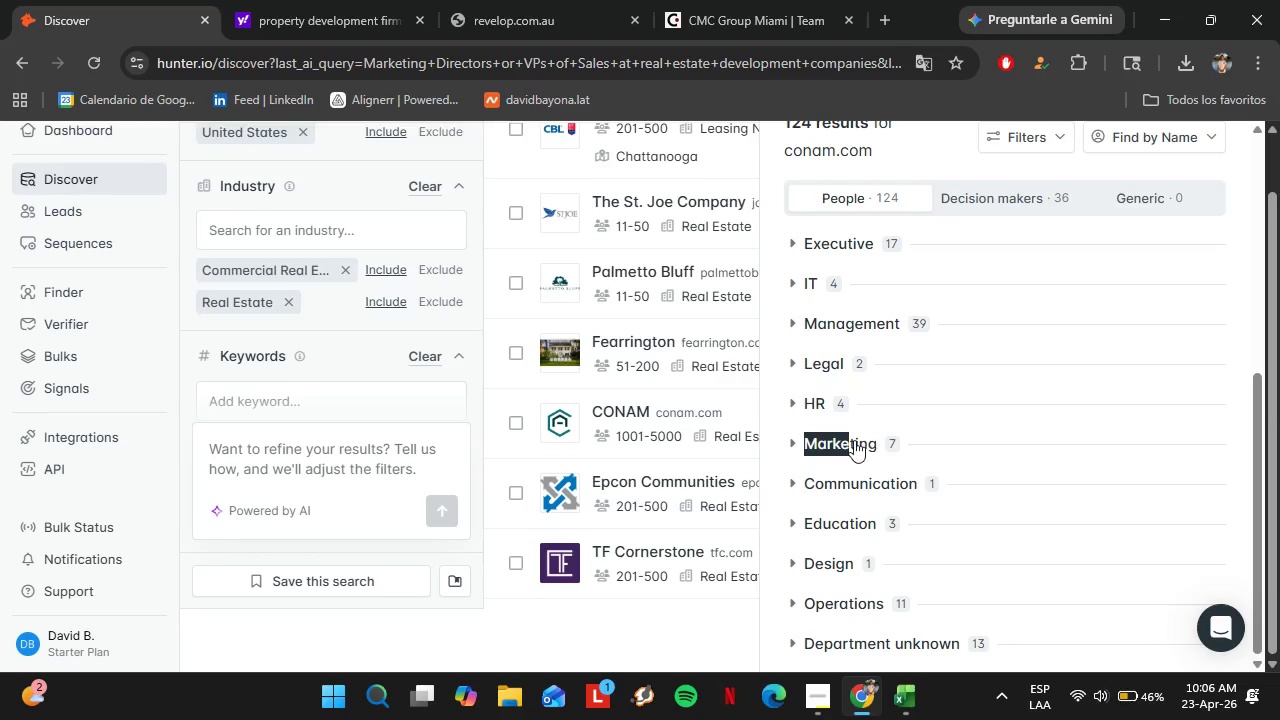 
left_click([852, 439])
 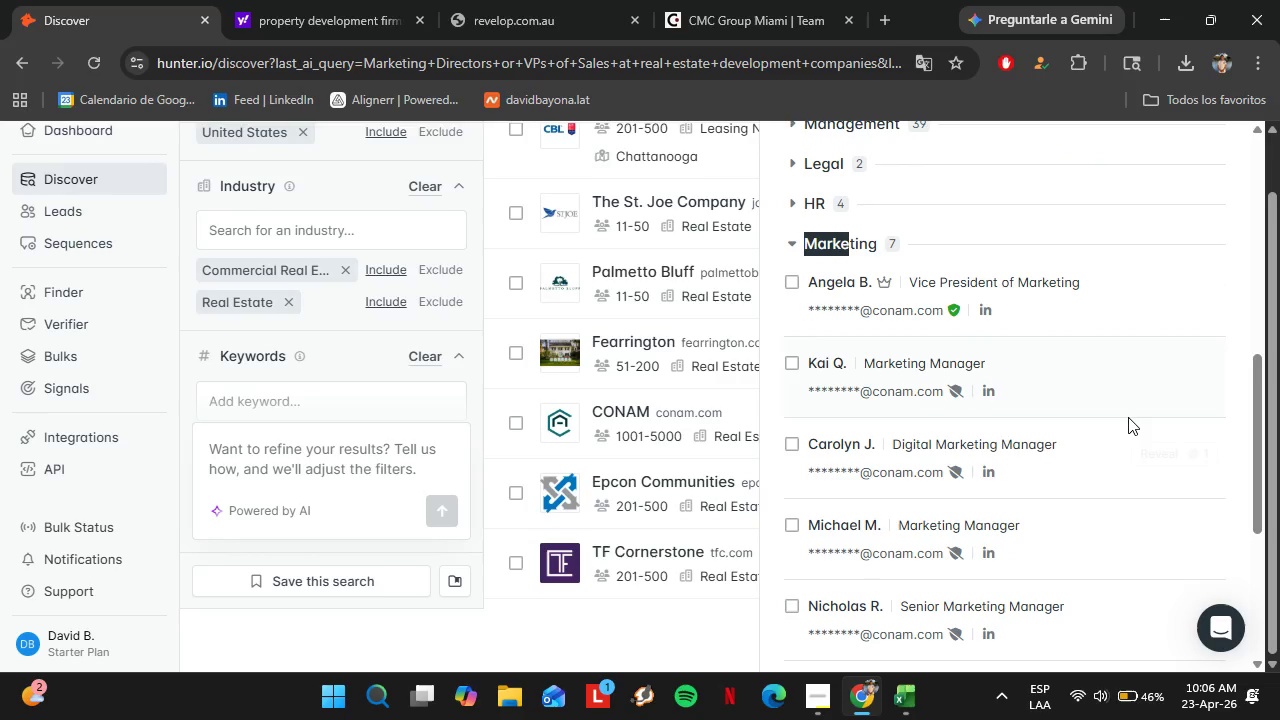 
left_click([1176, 286])
 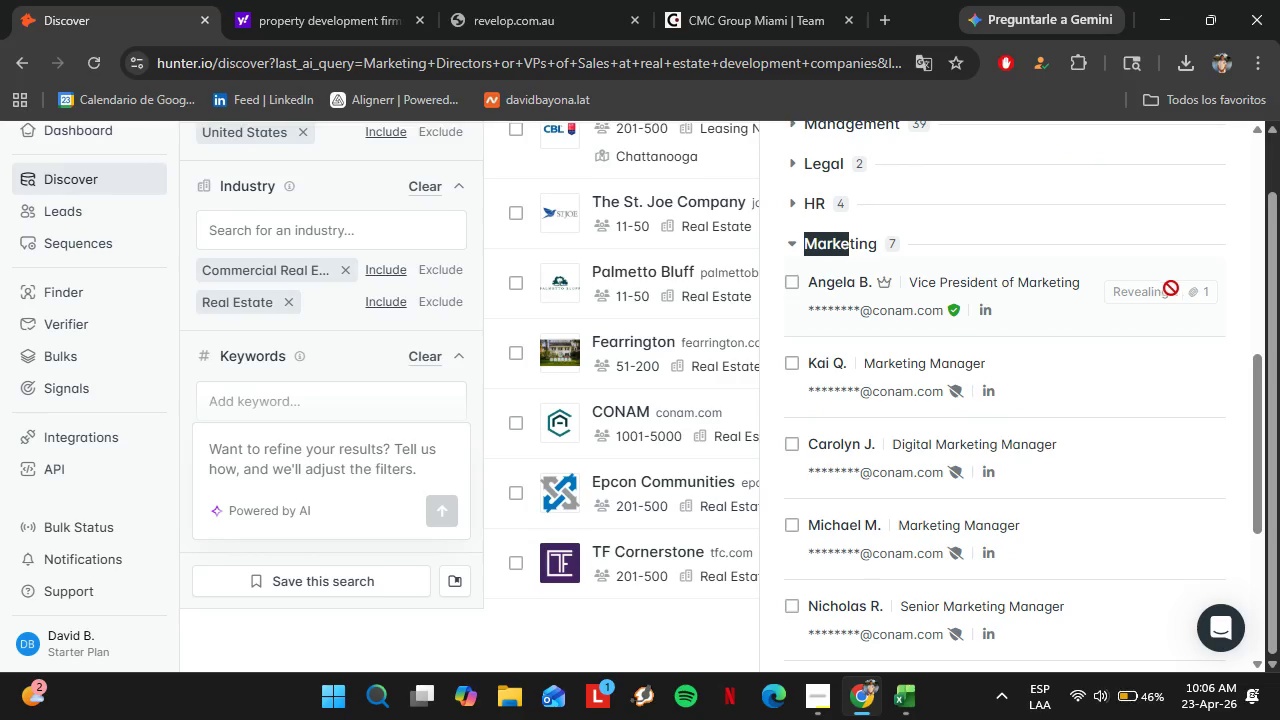 
mouse_move([1144, 297])
 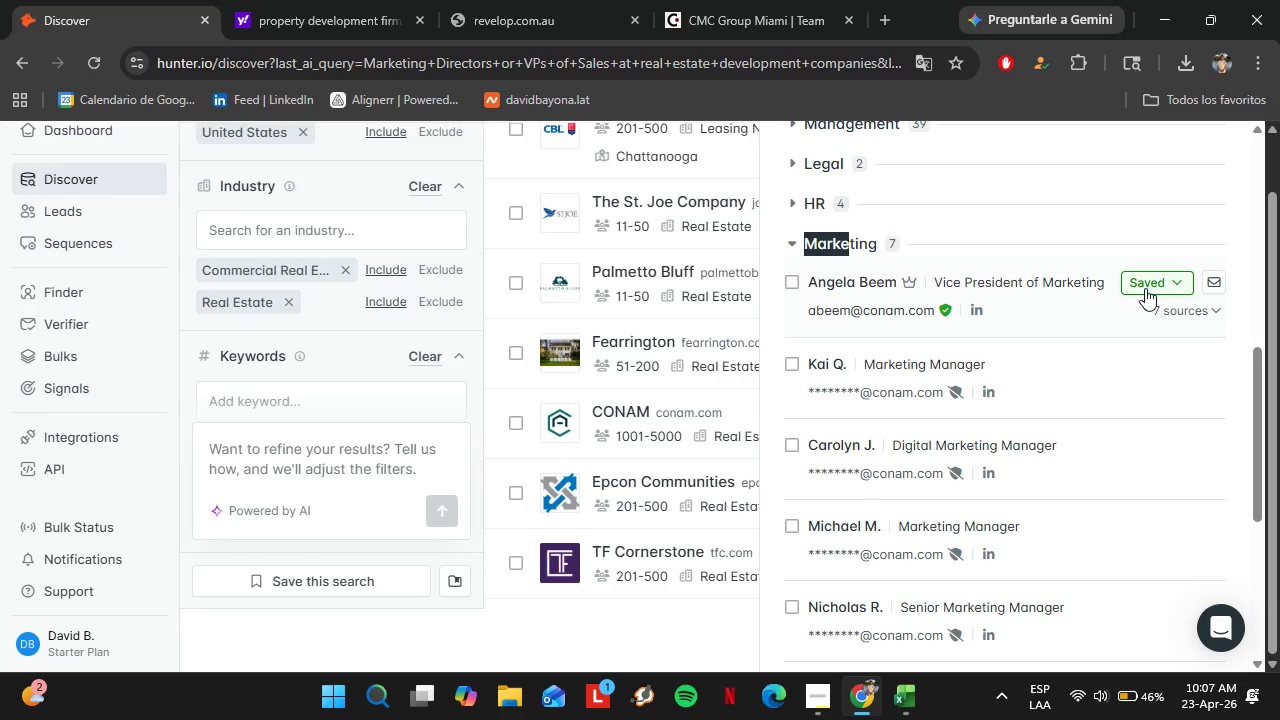 
left_click([1145, 288])
 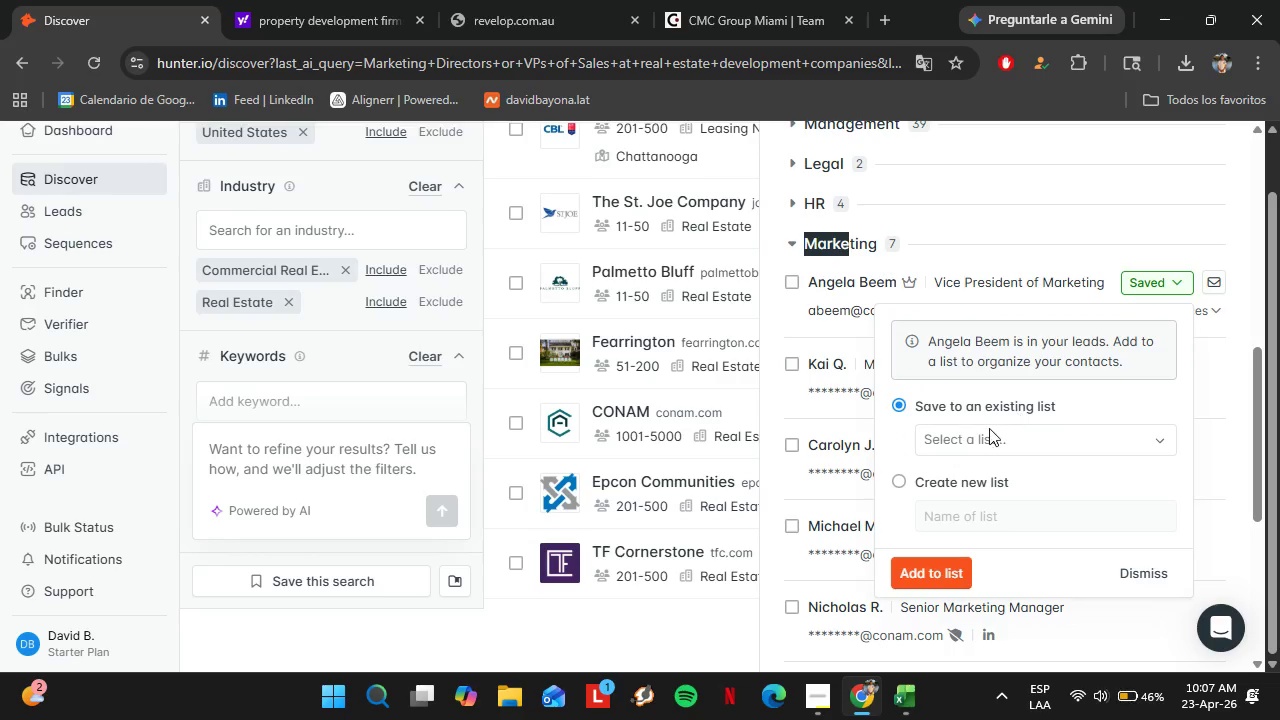 
left_click([987, 432])
 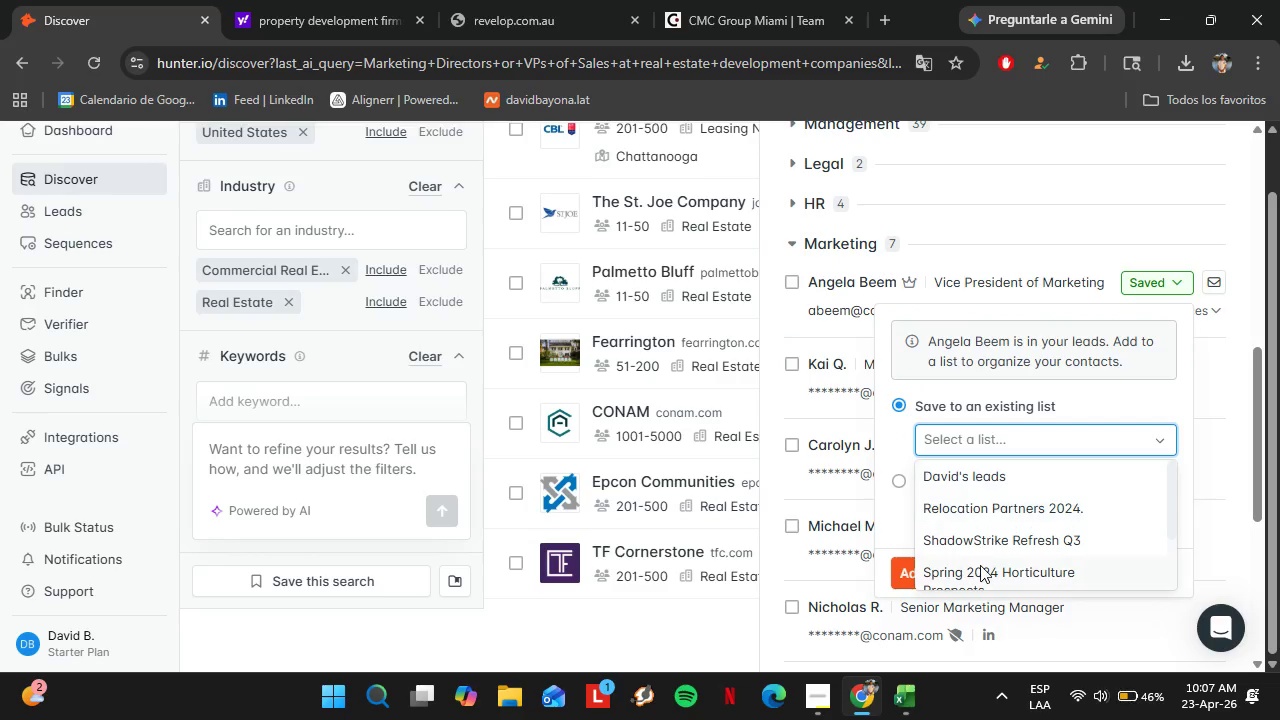 
scroll: coordinate [980, 548], scroll_direction: down, amount: 4.0
 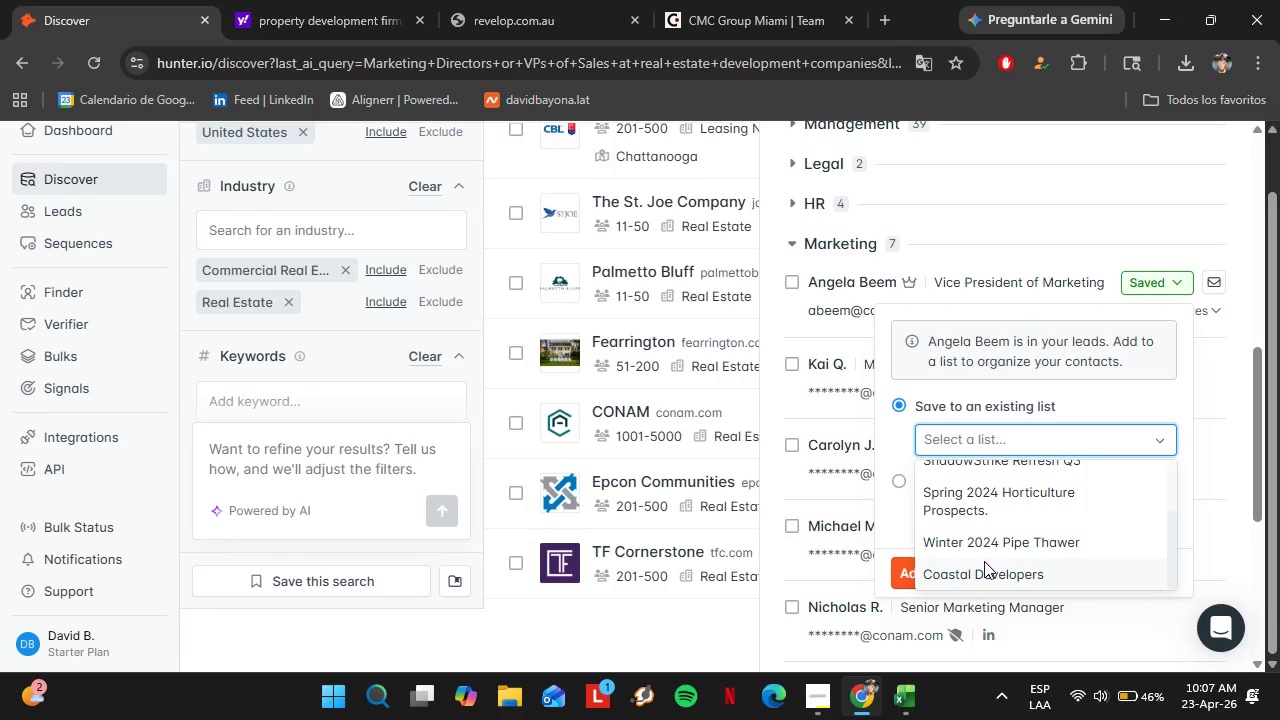 
left_click([984, 561])
 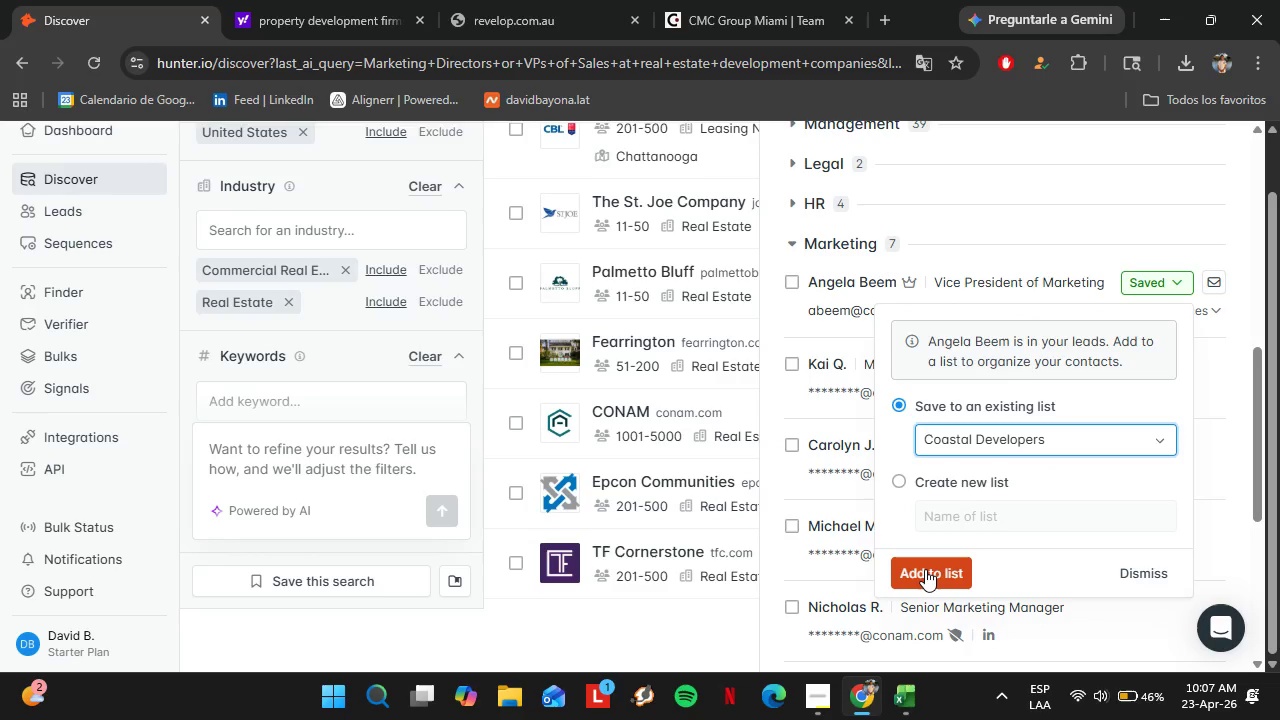 
left_click([925, 569])
 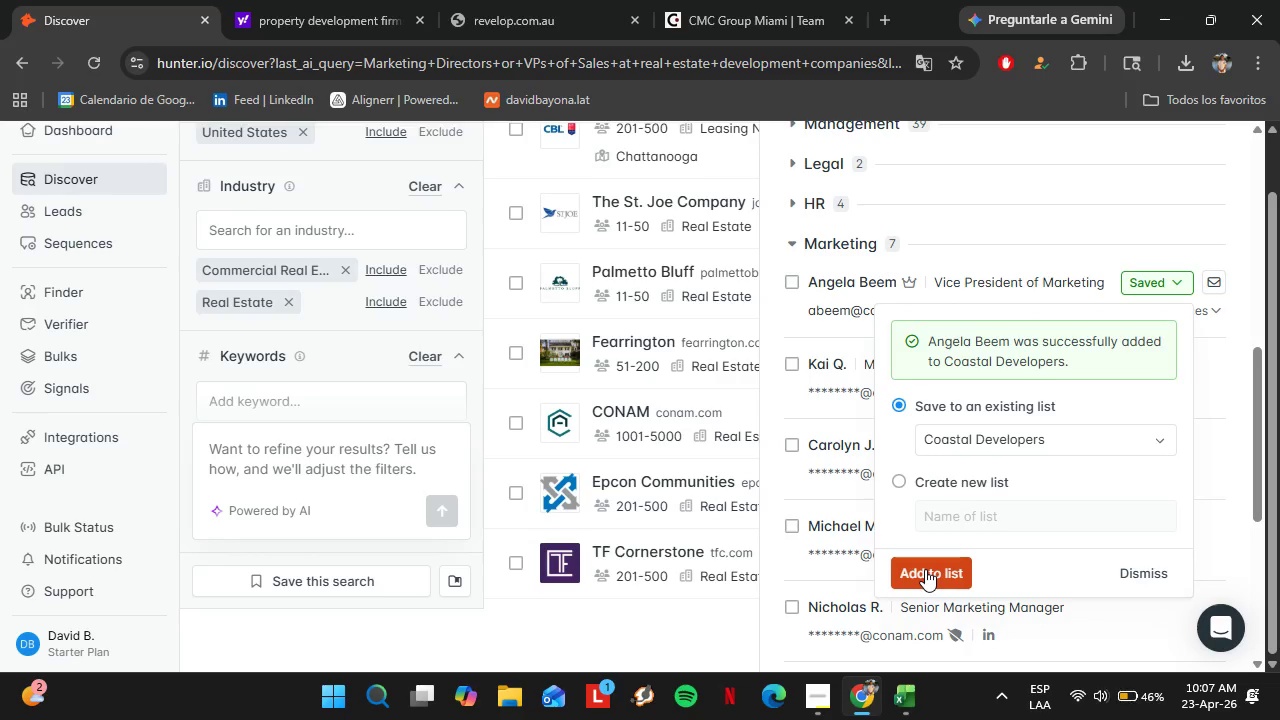 
wait(12.89)
 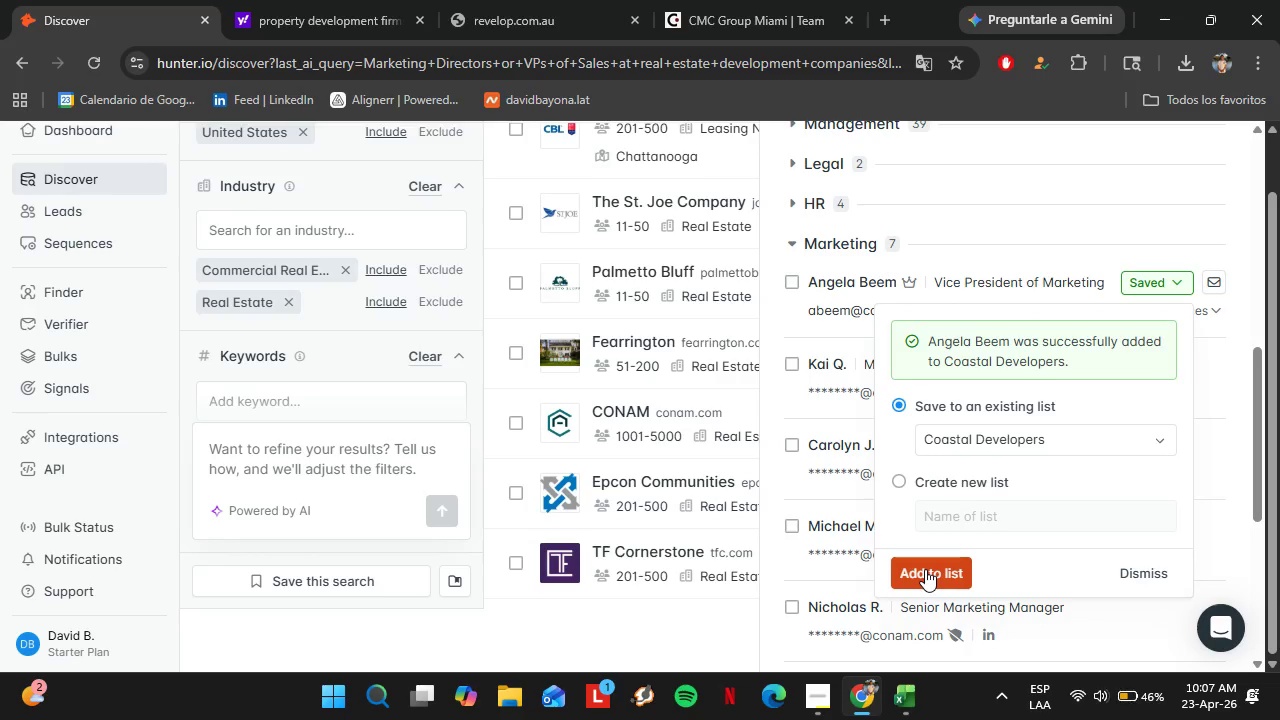 
scroll: coordinate [817, 373], scroll_direction: up, amount: 5.0
 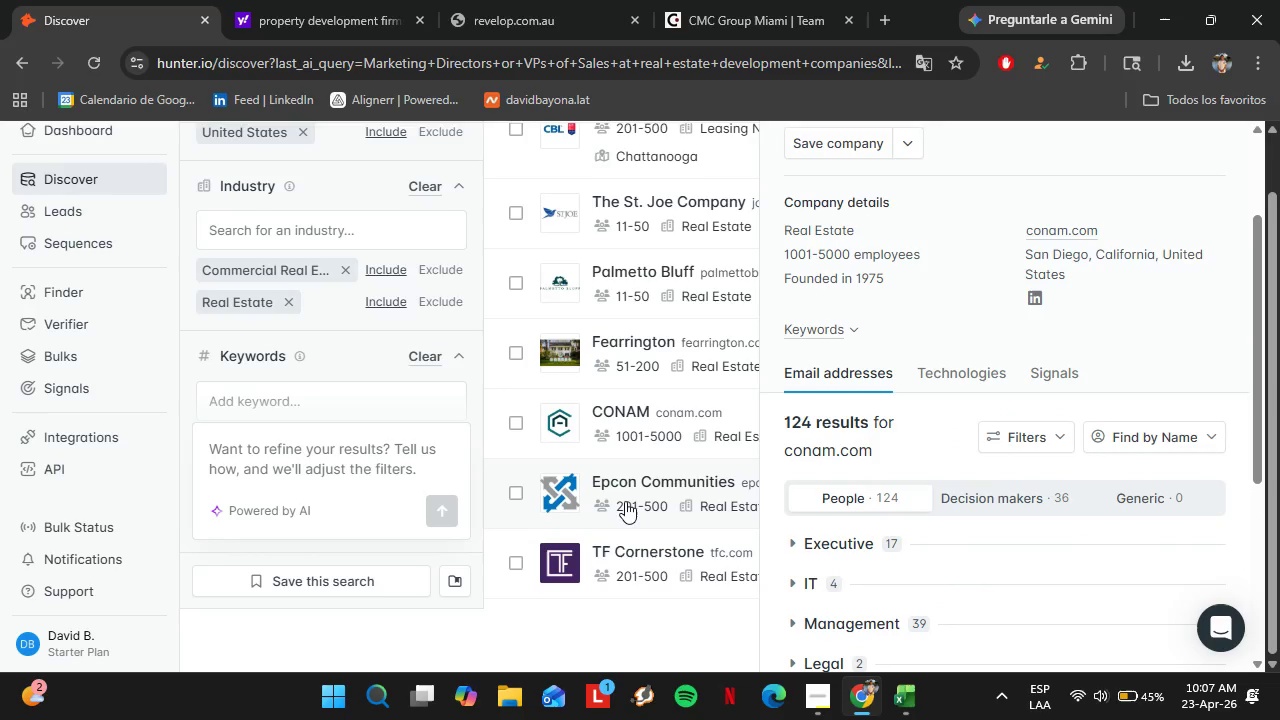 
left_click([625, 501])
 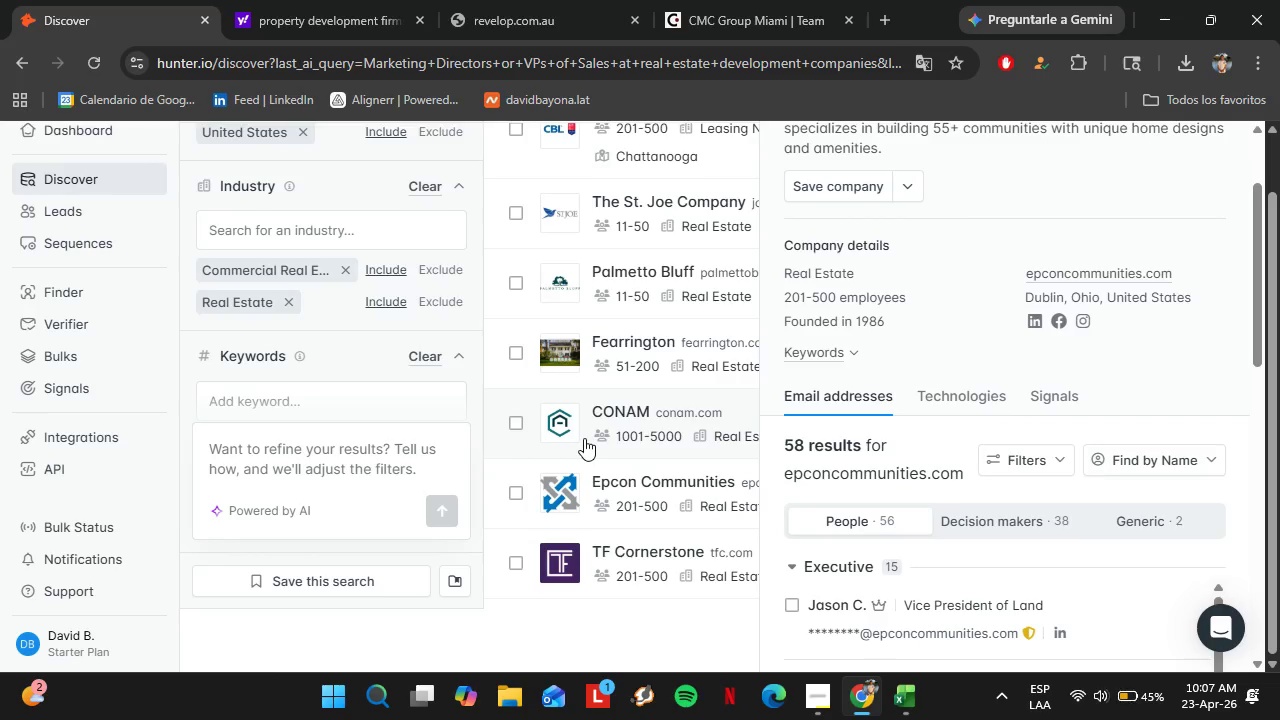 
wait(20.81)
 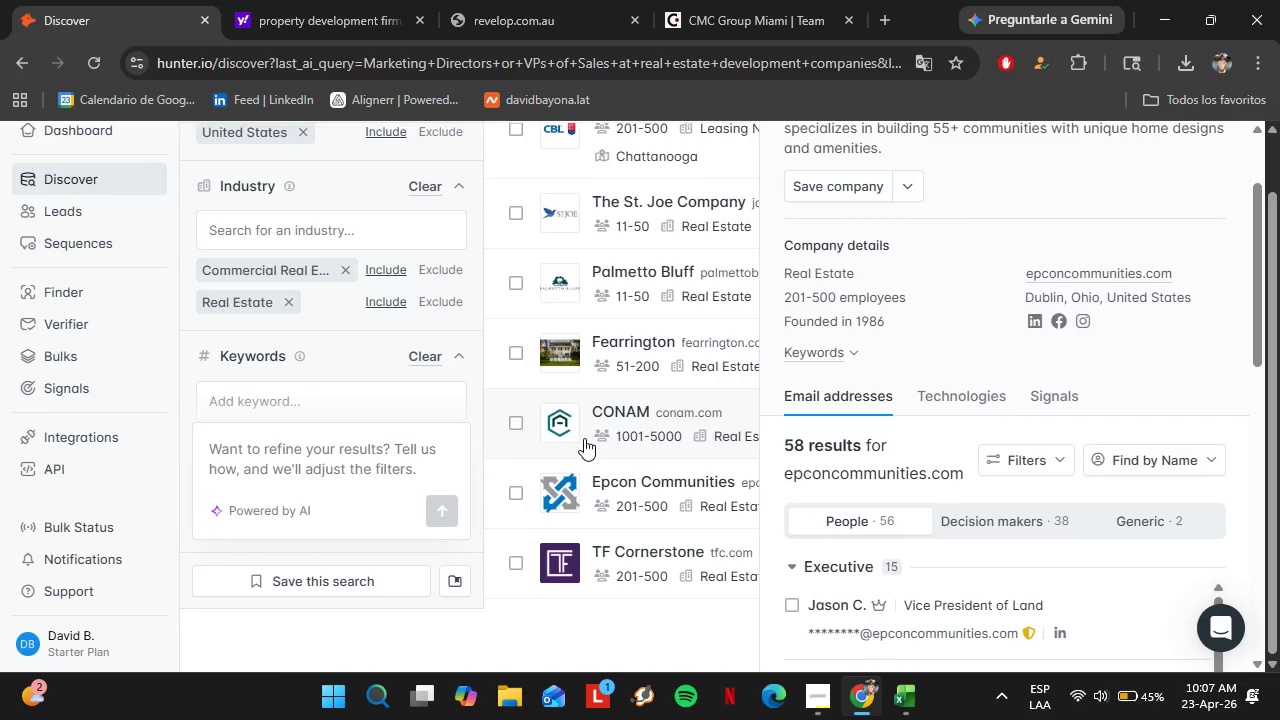 
scroll: coordinate [712, 389], scroll_direction: down, amount: 3.0
 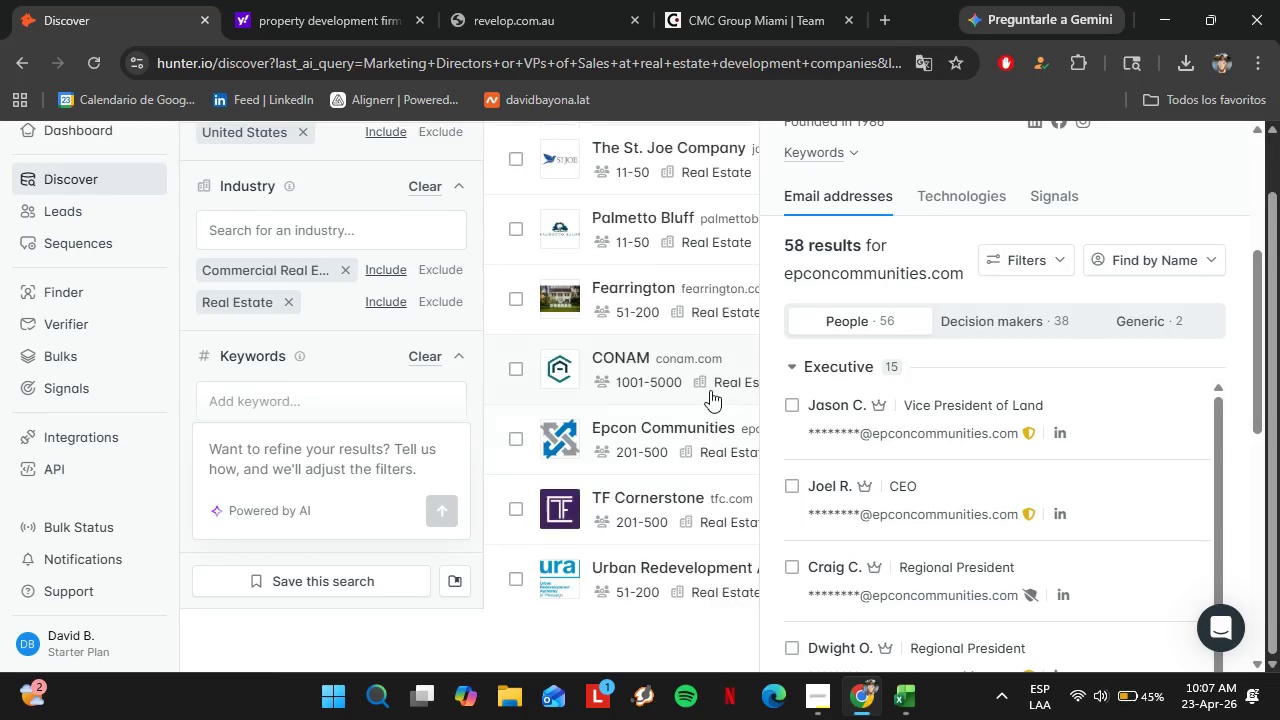 
left_click([650, 350])
 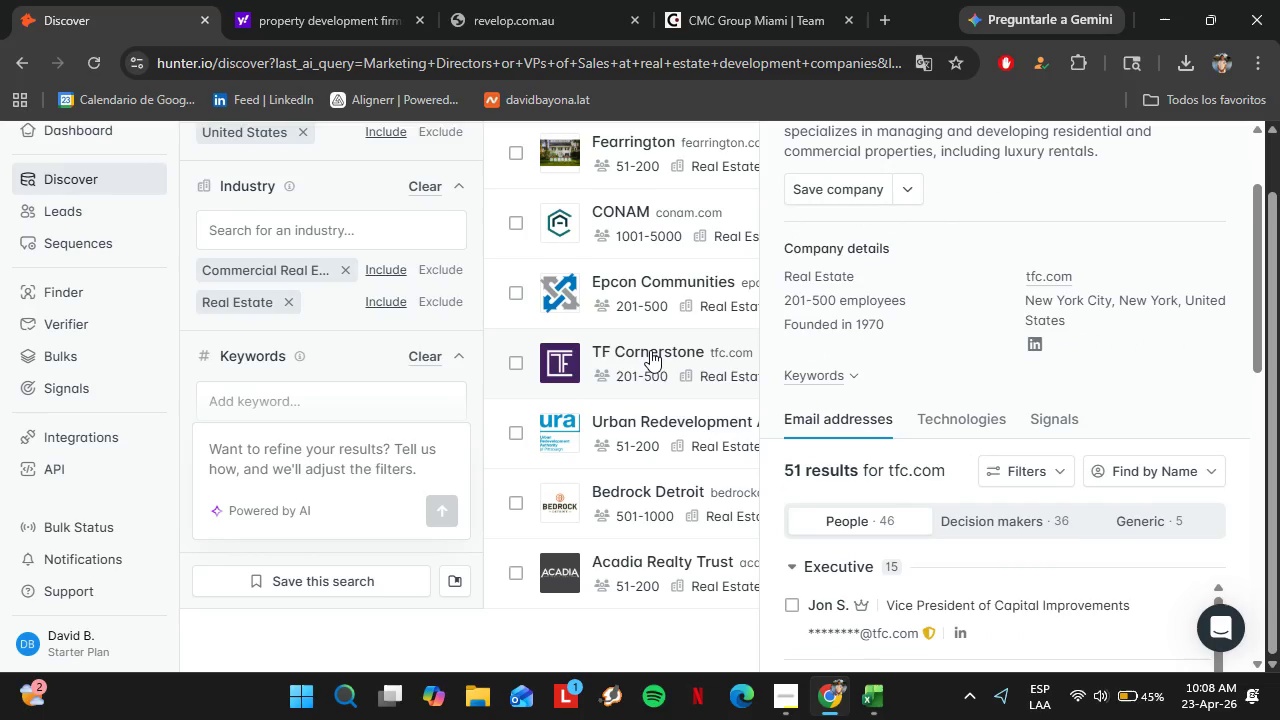 
scroll: coordinate [709, 390], scroll_direction: down, amount: 1.0
 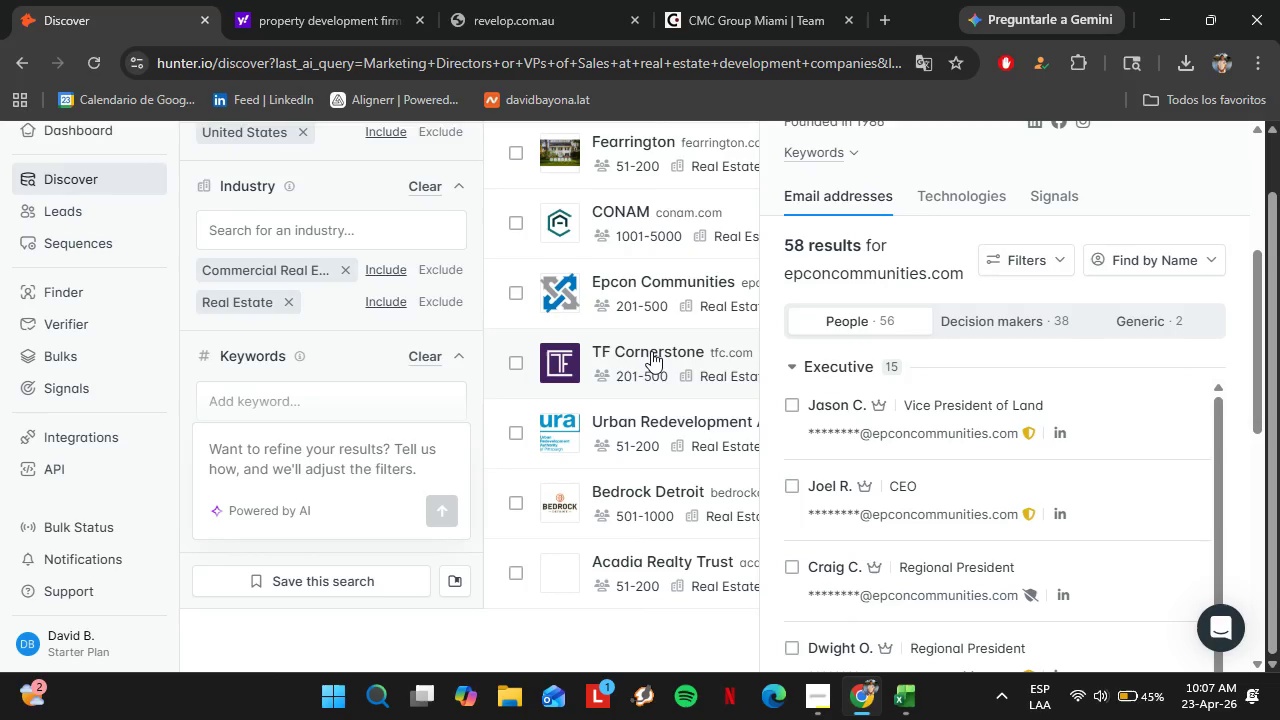 
wait(14.58)
 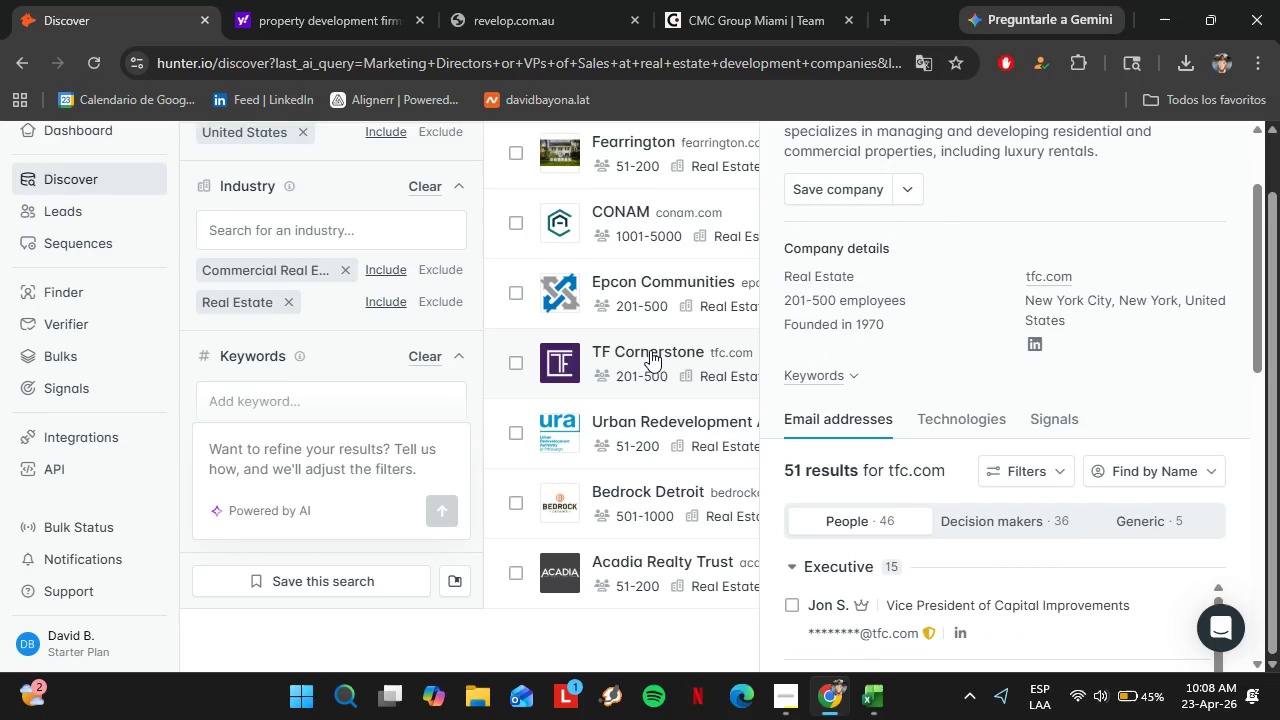 
scroll: coordinate [1010, 474], scroll_direction: down, amount: 5.0
 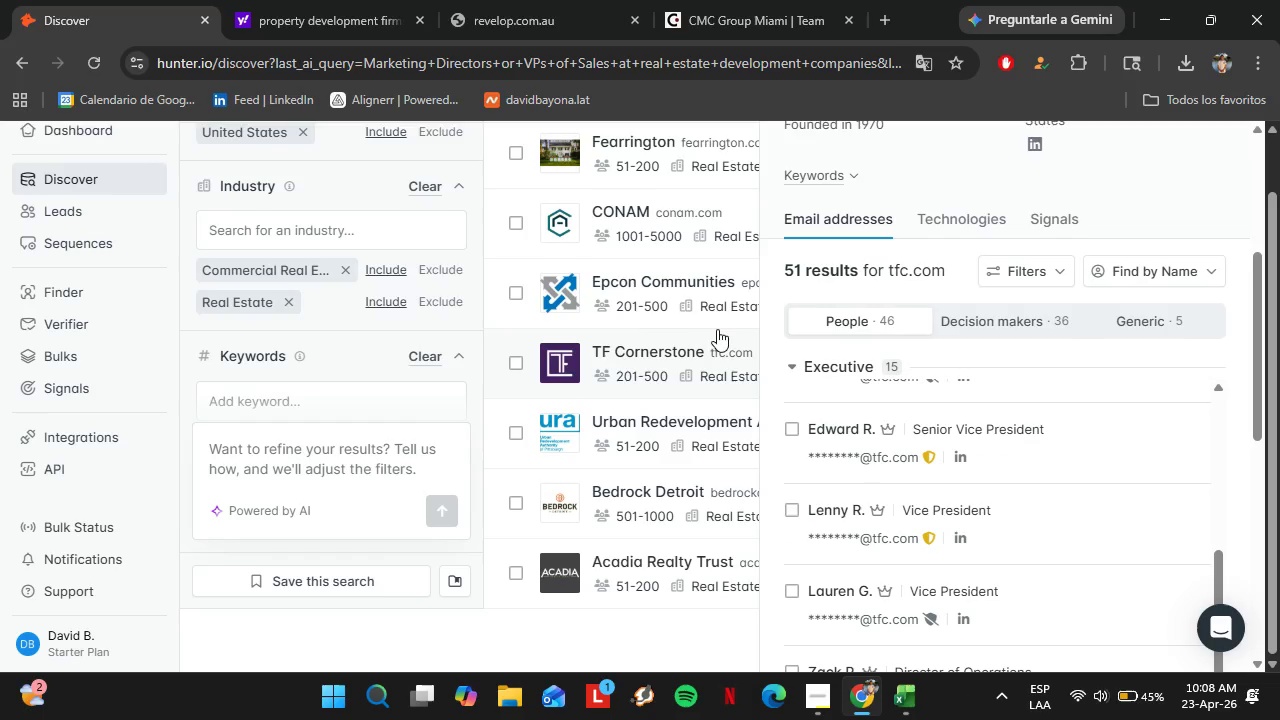 
left_click([649, 428])
 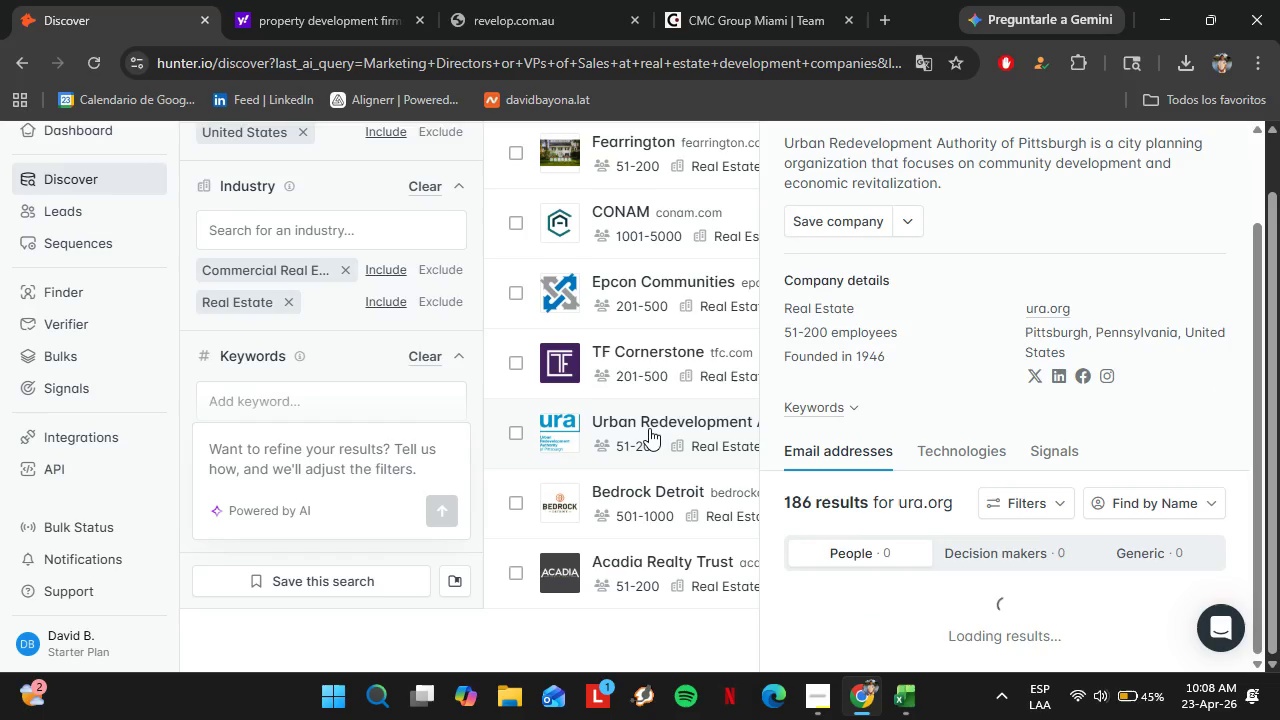 
scroll: coordinate [951, 422], scroll_direction: up, amount: 2.0
 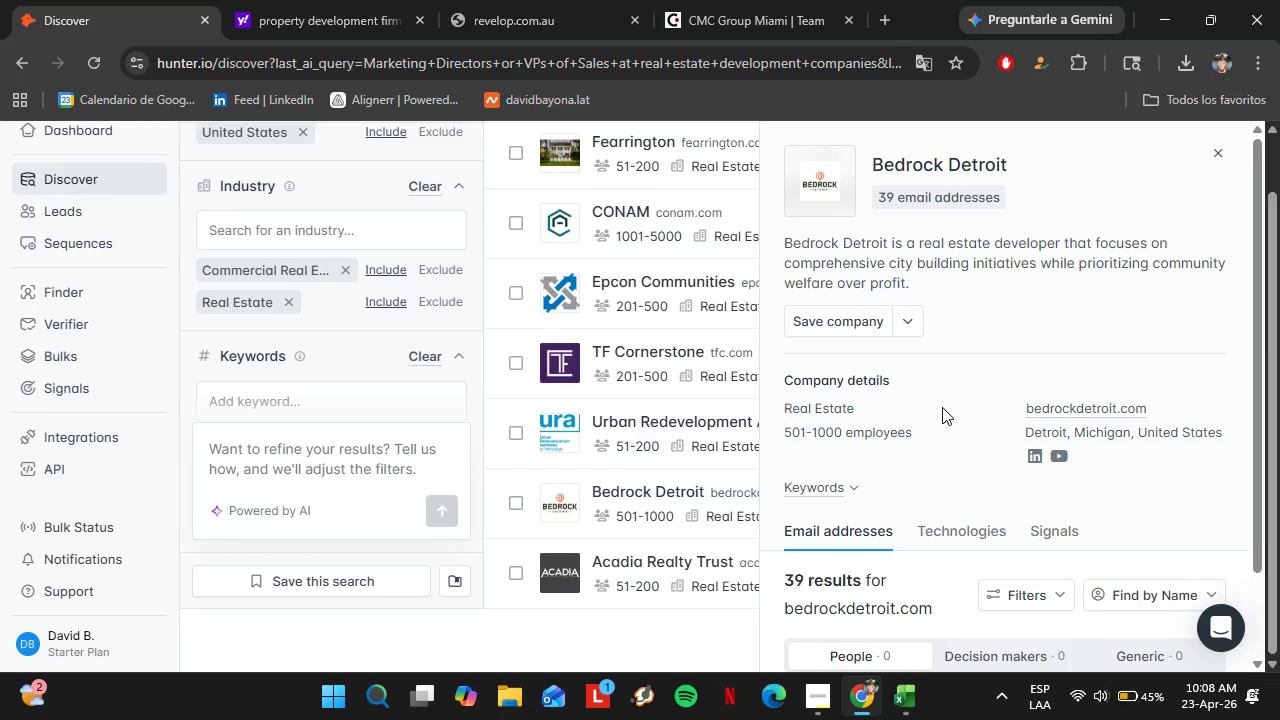 
wait(6.64)
 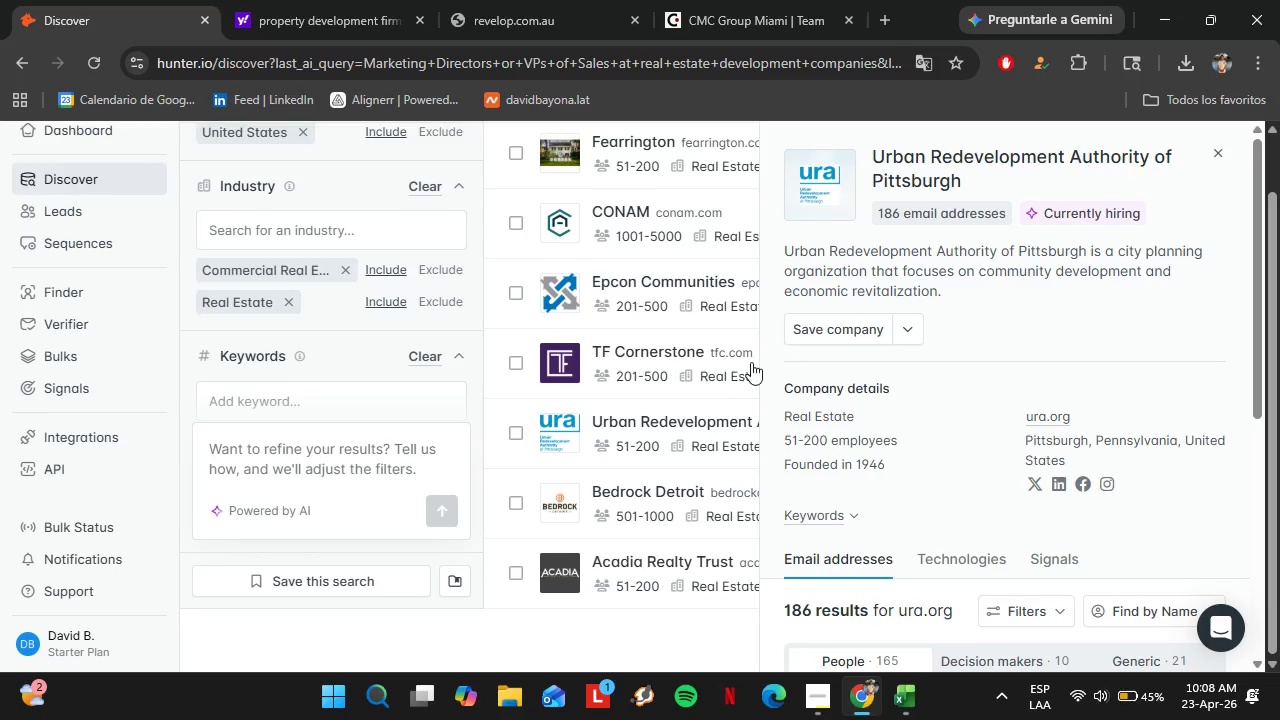 
scroll: coordinate [981, 302], scroll_direction: none, amount: 0.0
 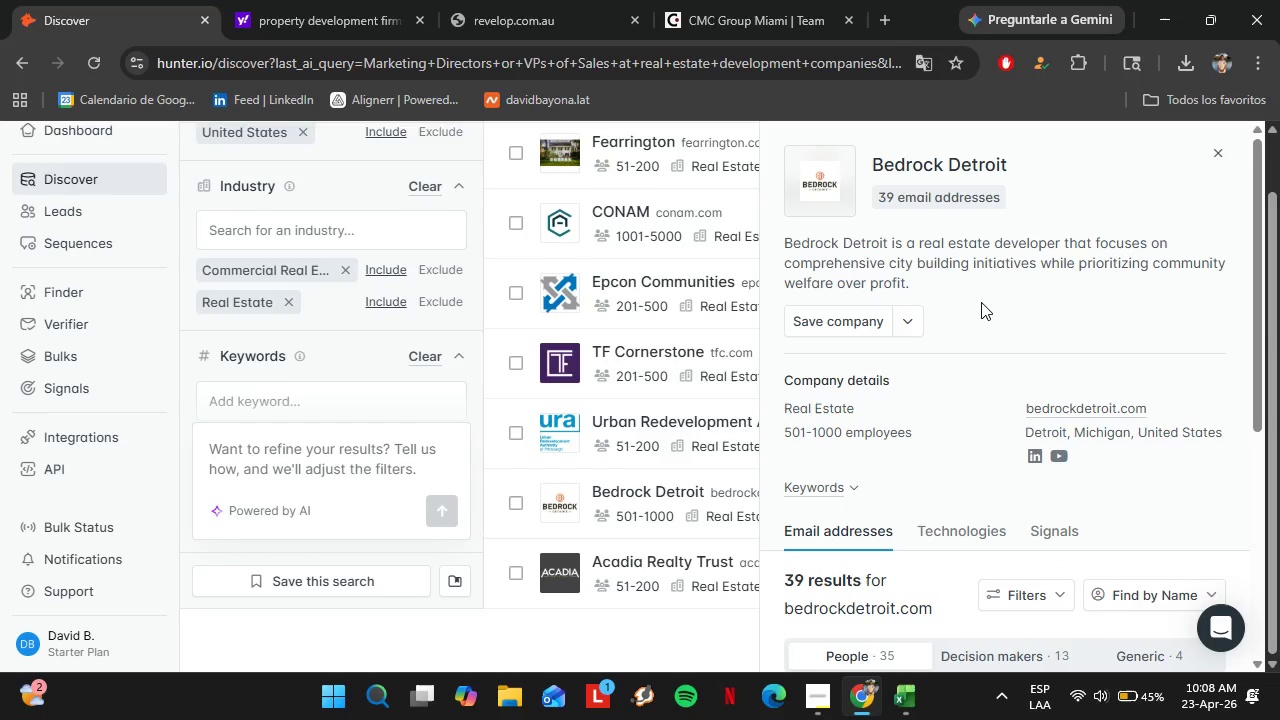 
scroll: coordinate [855, 461], scroll_direction: down, amount: 8.0
 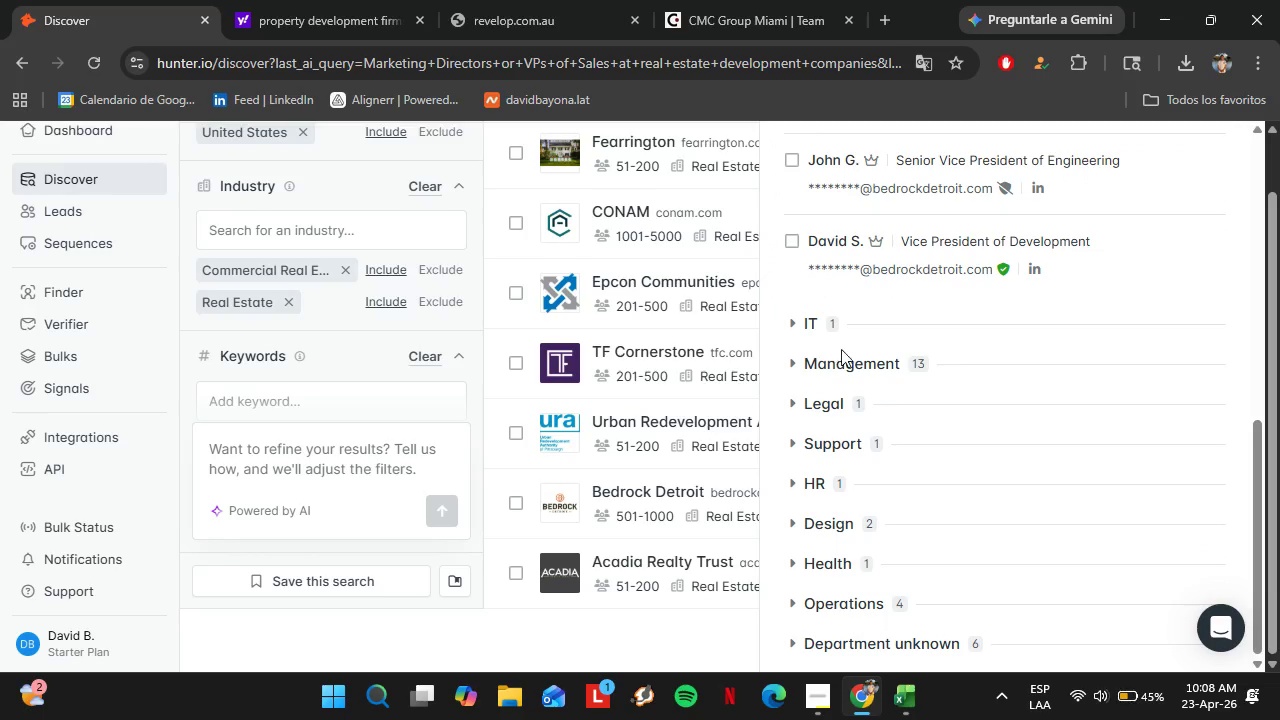 
scroll: coordinate [923, 309], scroll_direction: up, amount: 4.0
 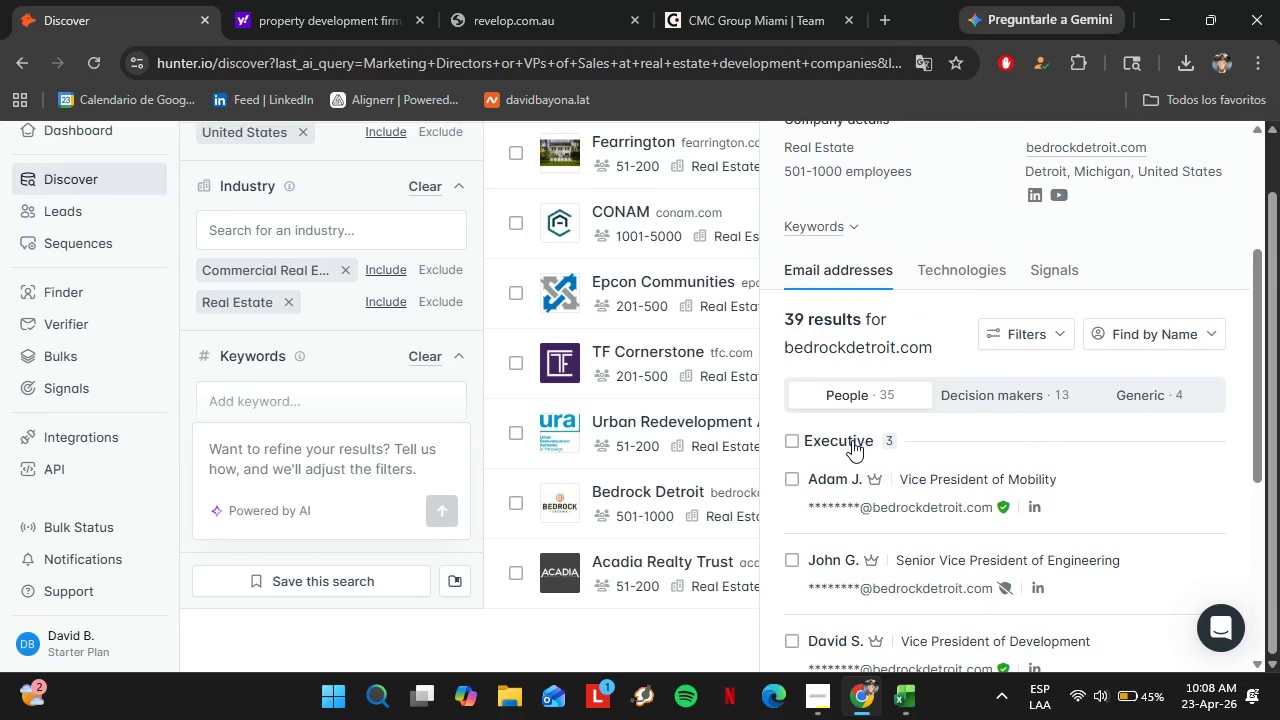 
left_click([852, 440])
 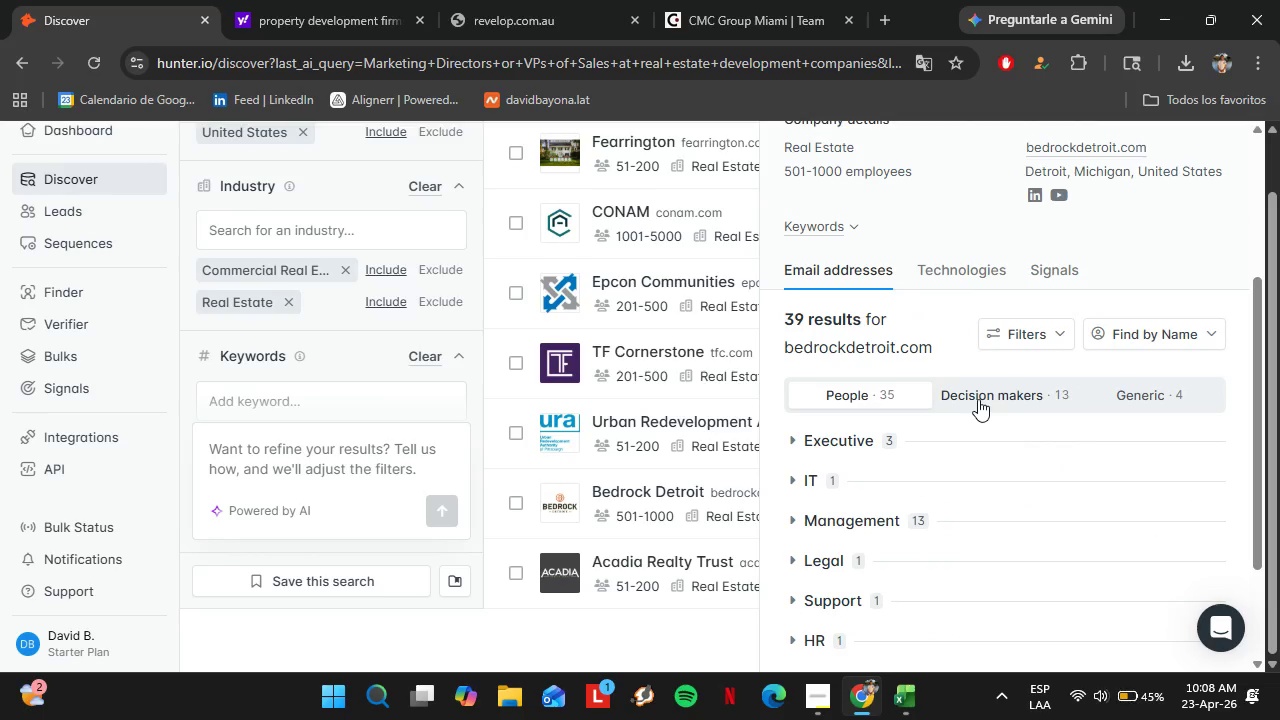 
left_click([978, 398])
 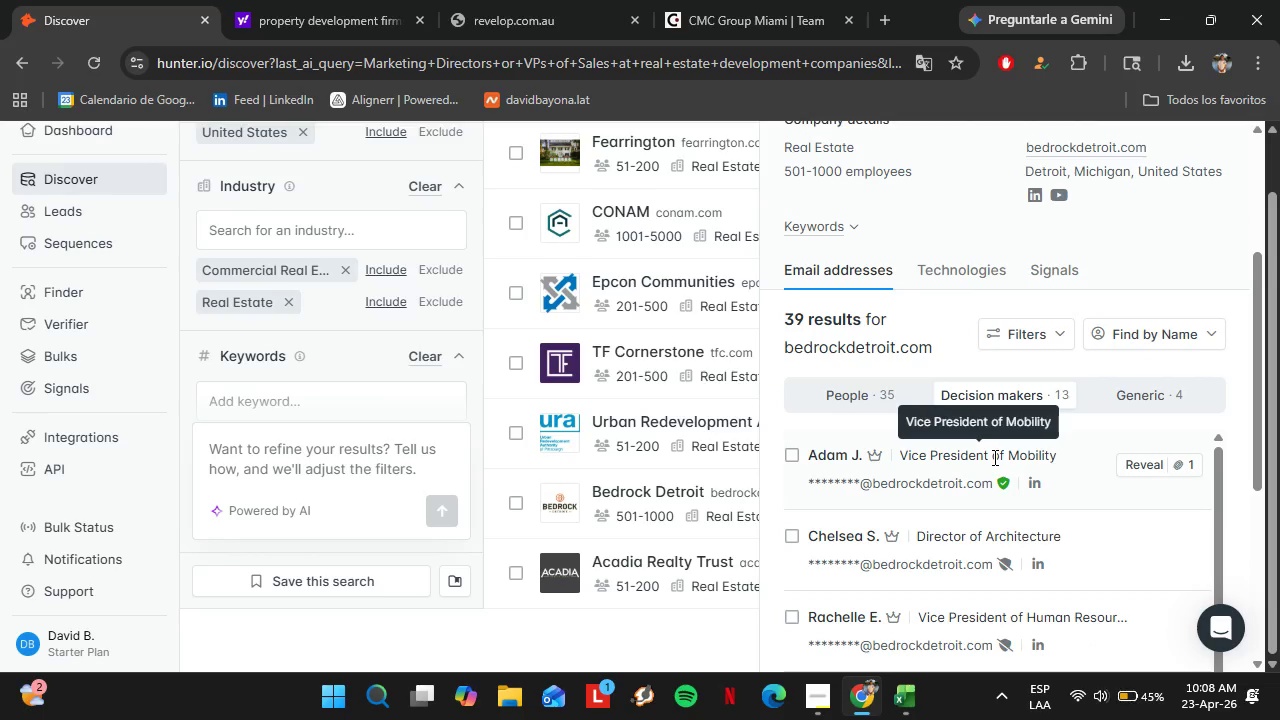 
scroll: coordinate [1009, 503], scroll_direction: down, amount: 6.0
 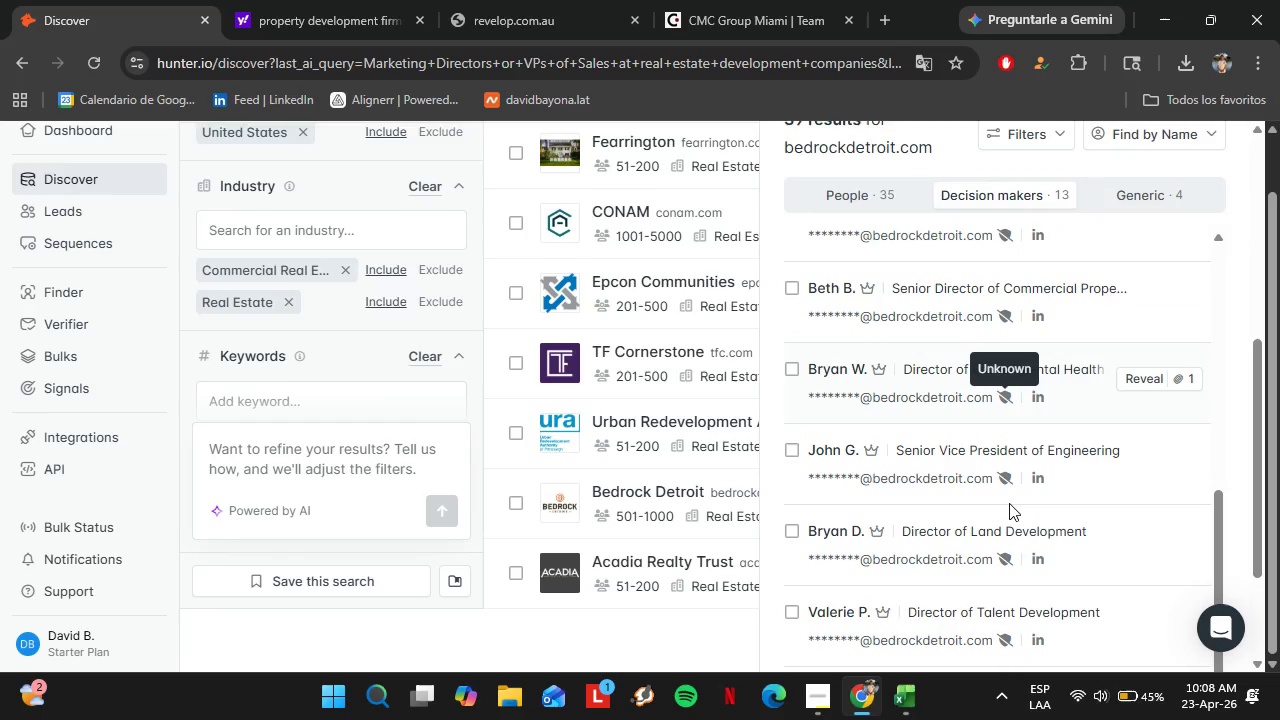 
scroll: coordinate [1050, 485], scroll_direction: down, amount: 10.0
 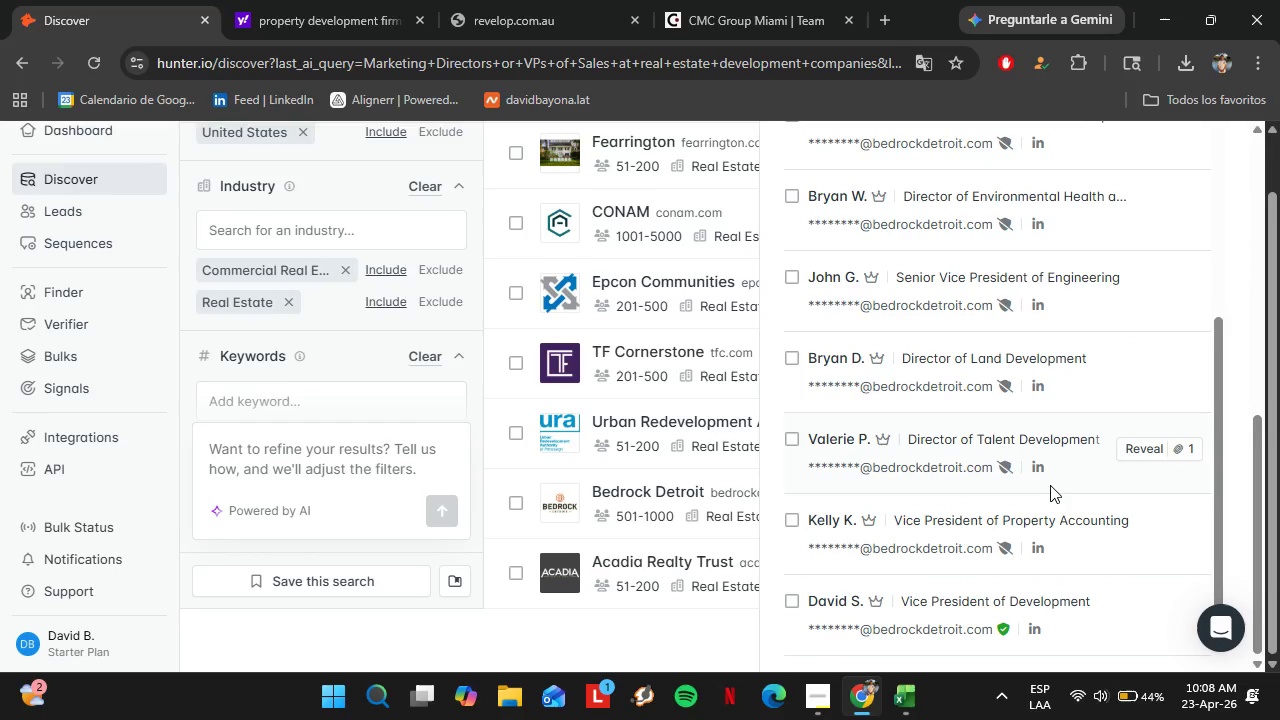 
scroll: coordinate [936, 402], scroll_direction: up, amount: 7.0
 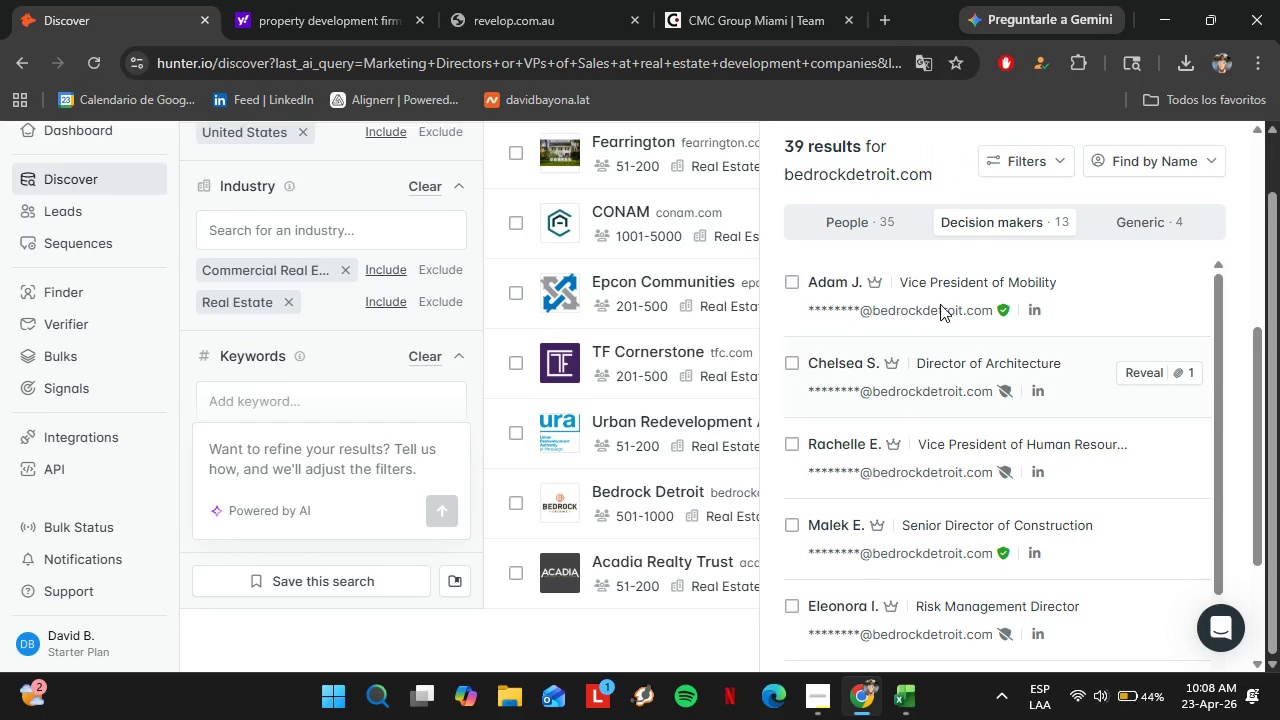 
left_click([896, 225])
 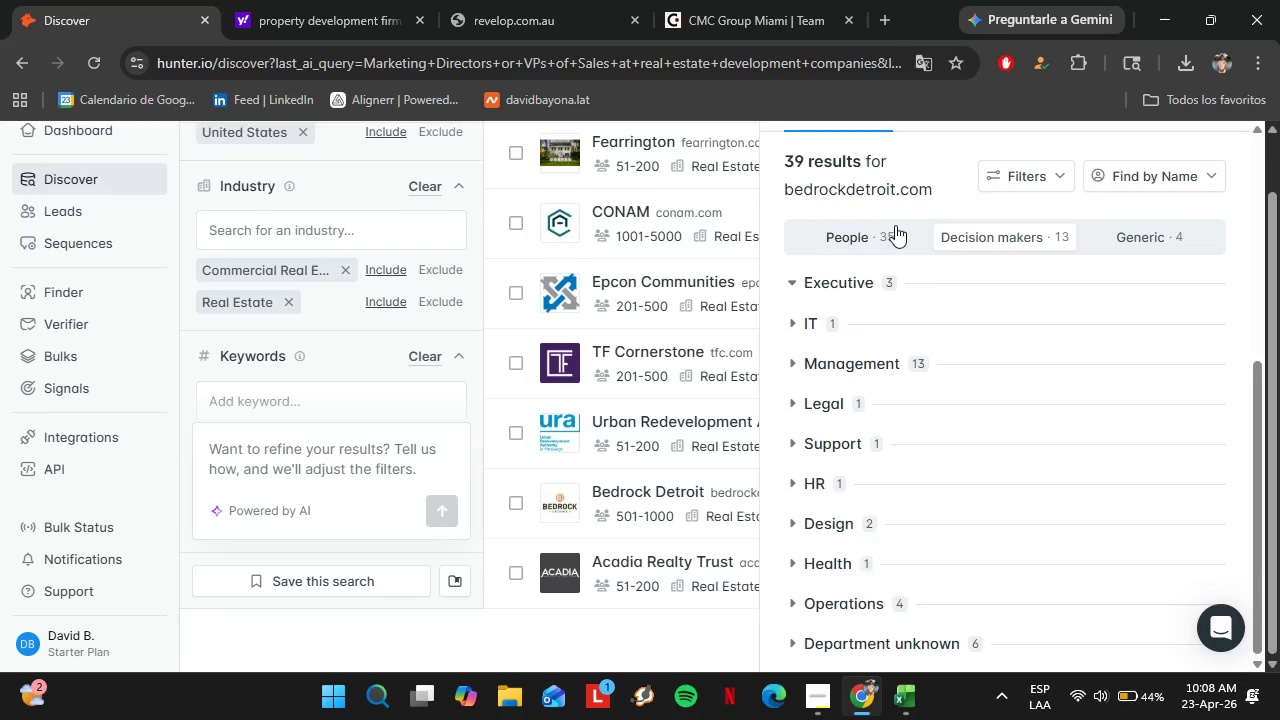 
scroll: coordinate [977, 468], scroll_direction: down, amount: 4.0
 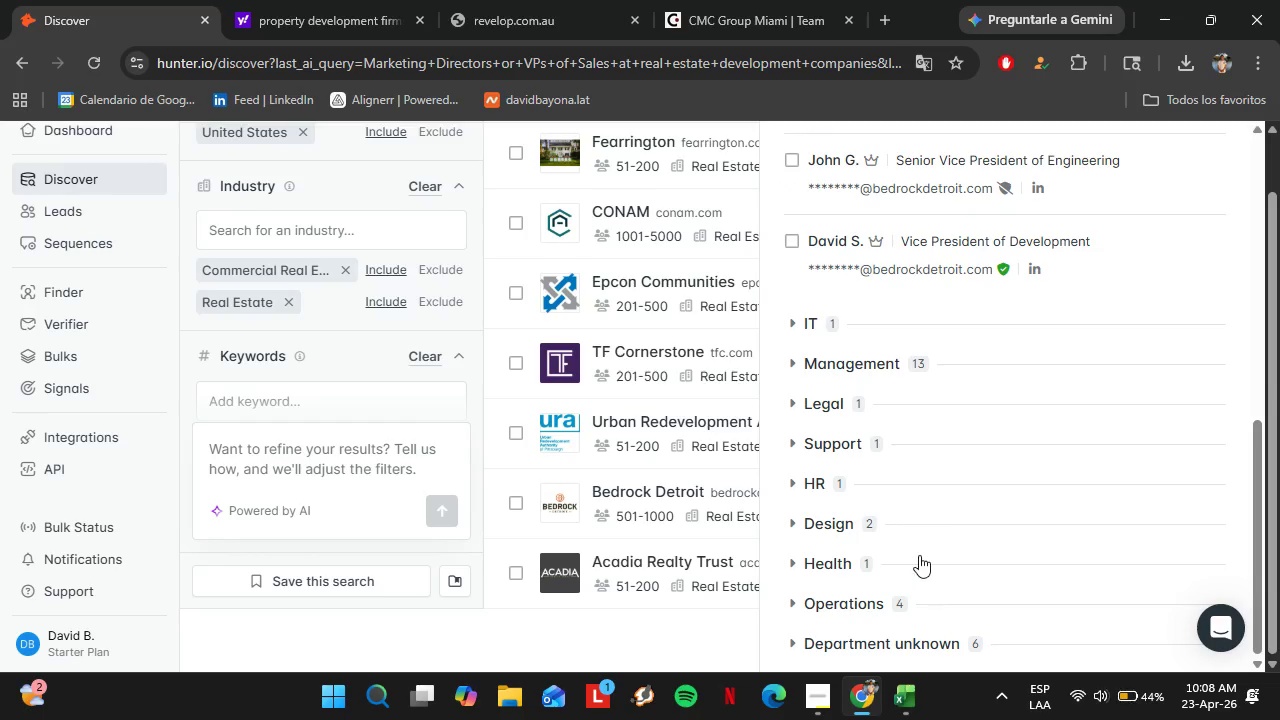 
scroll: coordinate [900, 475], scroll_direction: up, amount: 3.0
 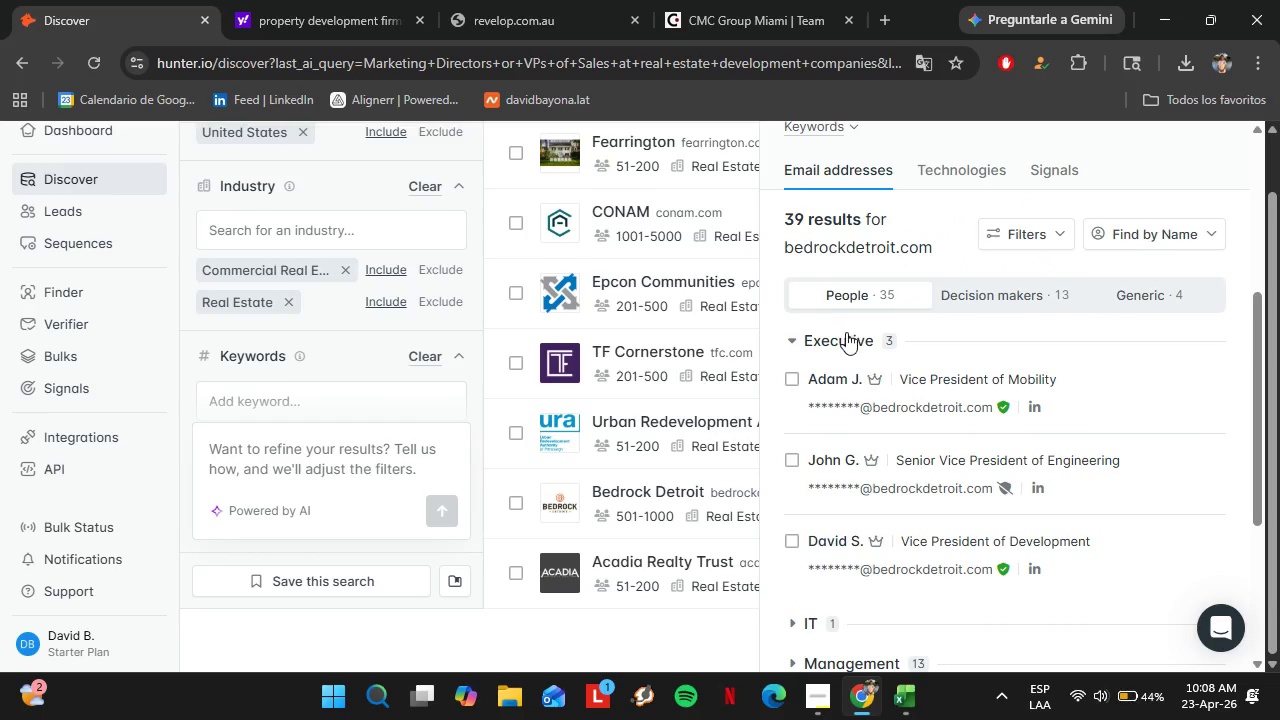 
left_click([846, 334])
 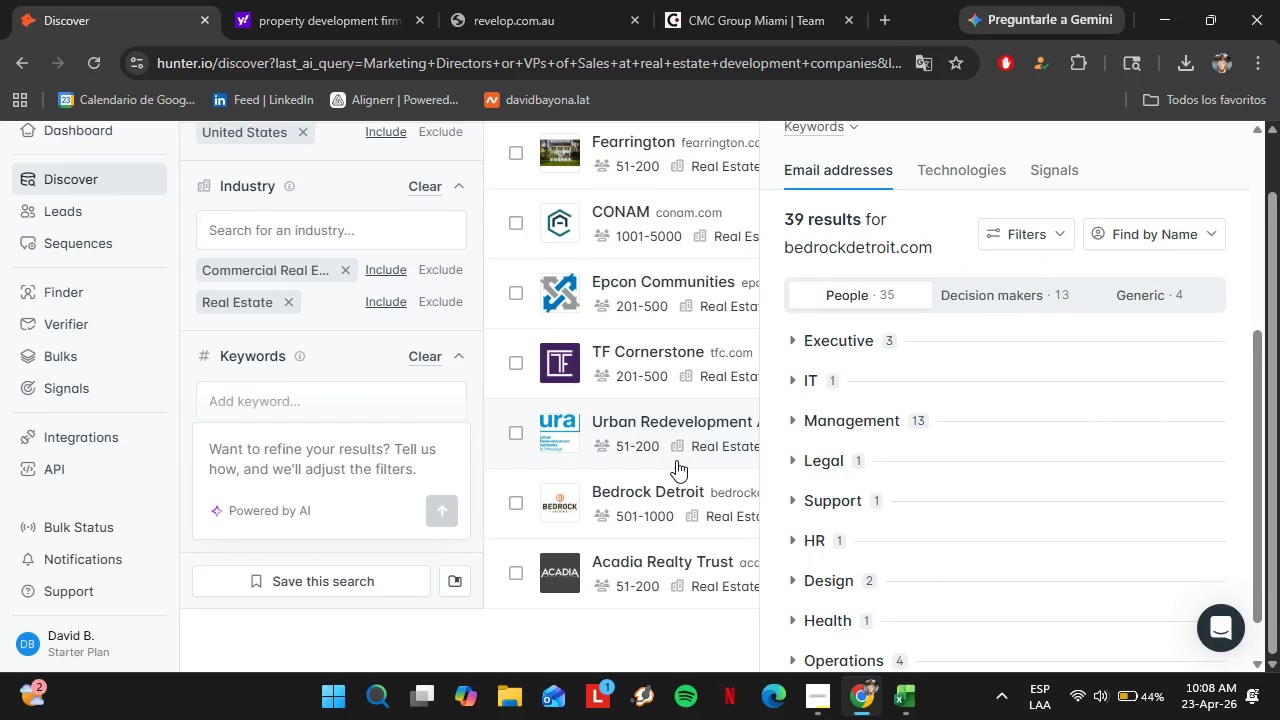 
wait(6.34)
 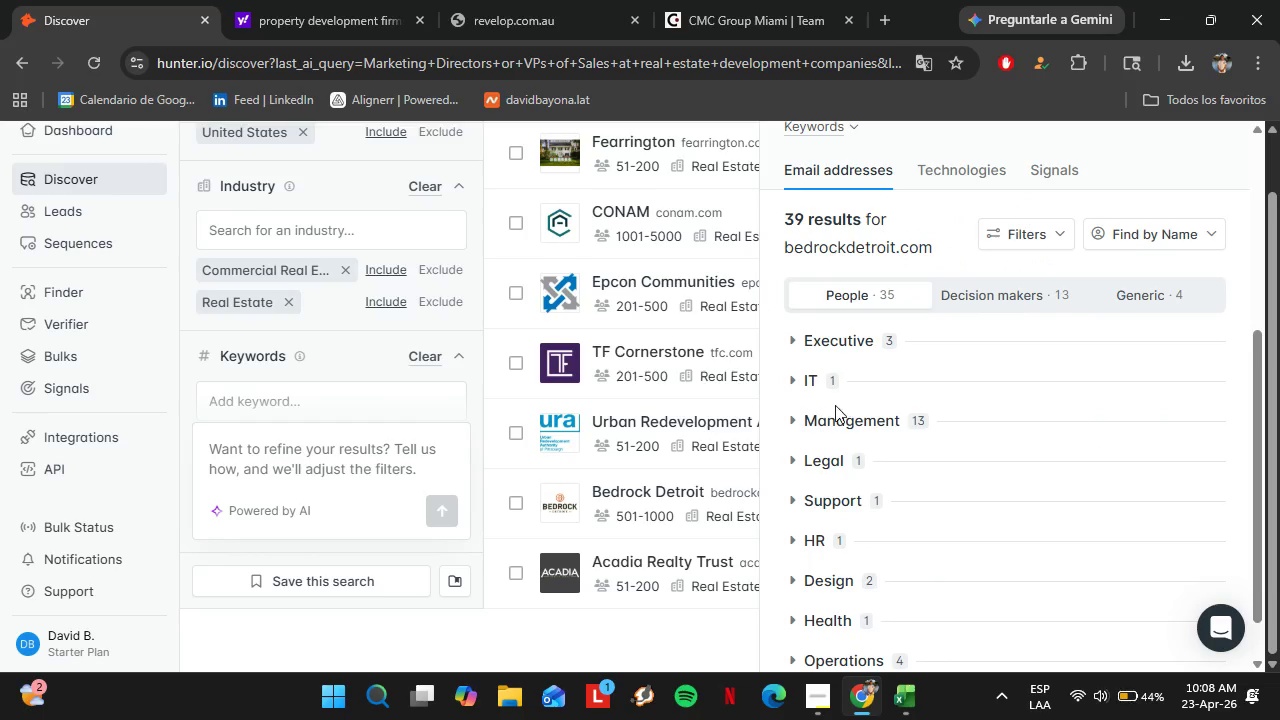 
left_click([641, 494])
 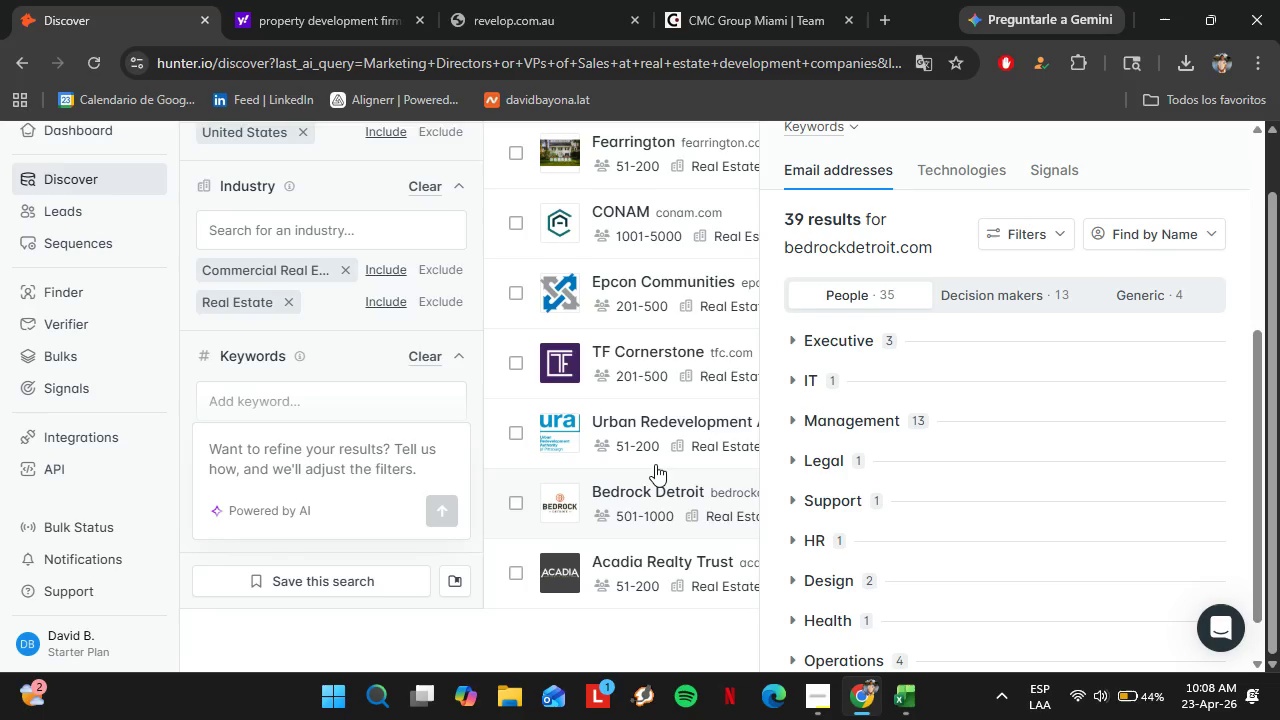 
left_click([649, 567])
 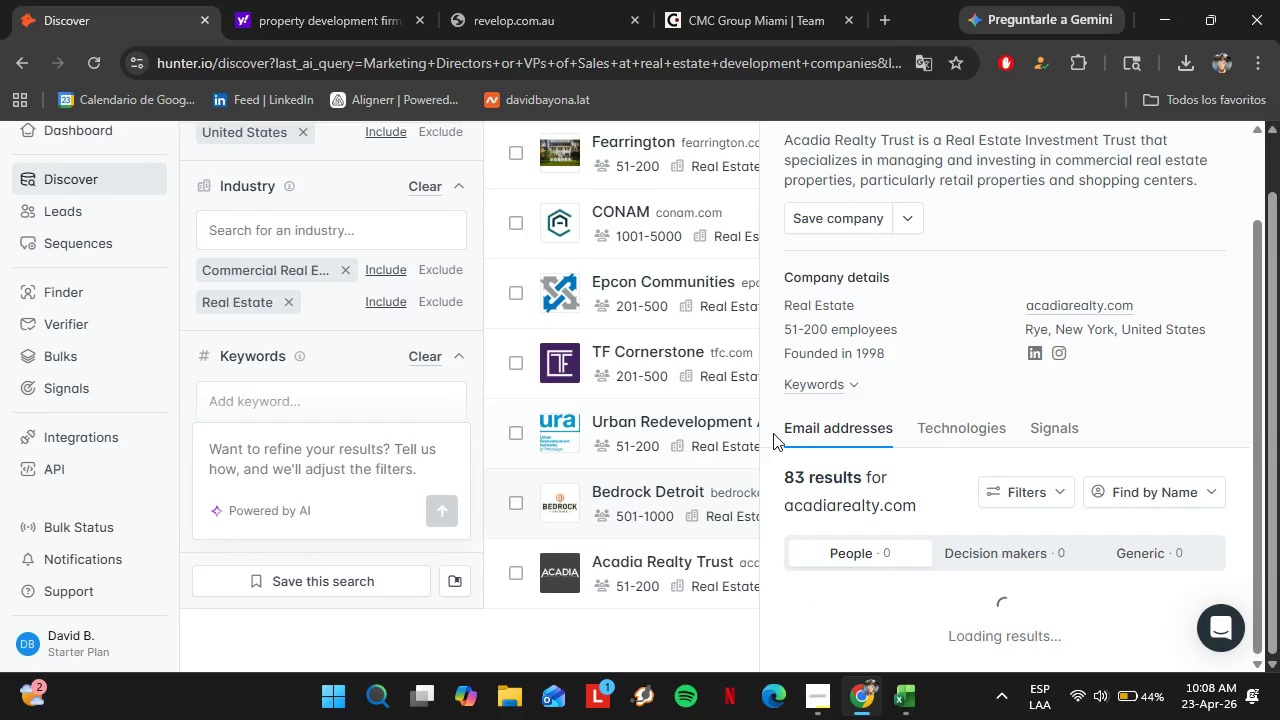 
scroll: coordinate [666, 463], scroll_direction: down, amount: 2.0
 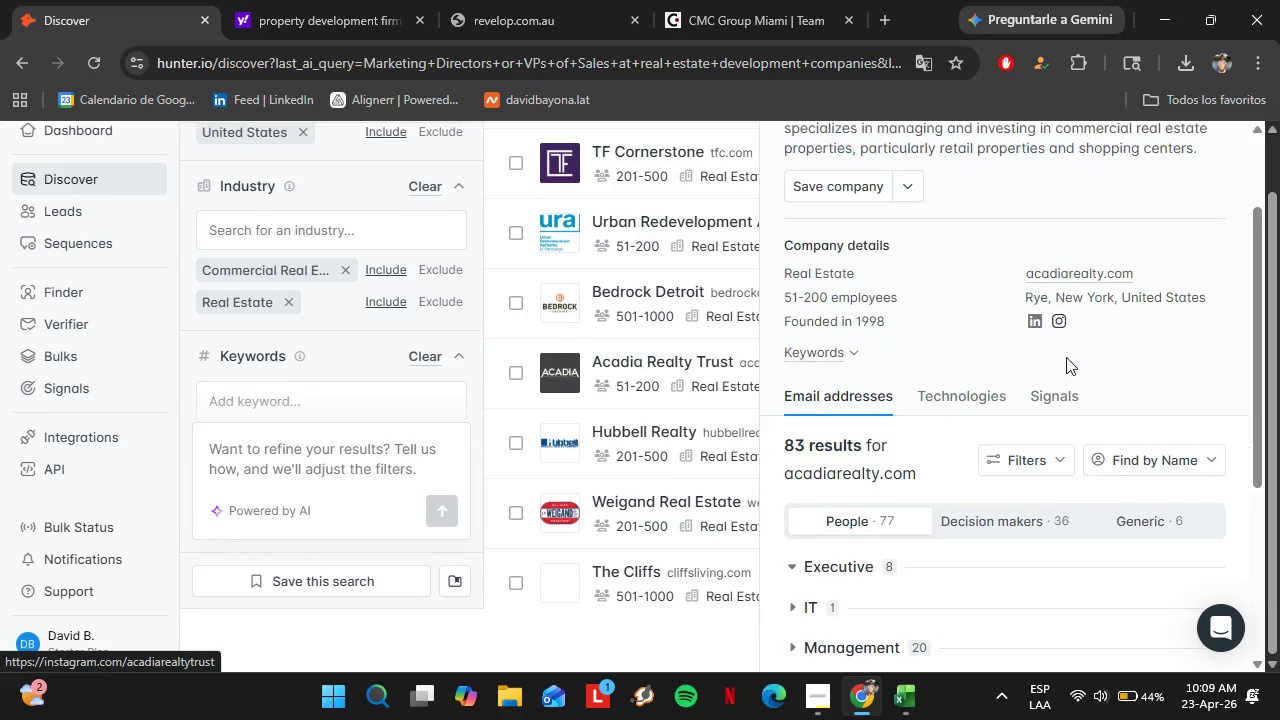 
scroll: coordinate [1066, 357], scroll_direction: up, amount: 1.0
 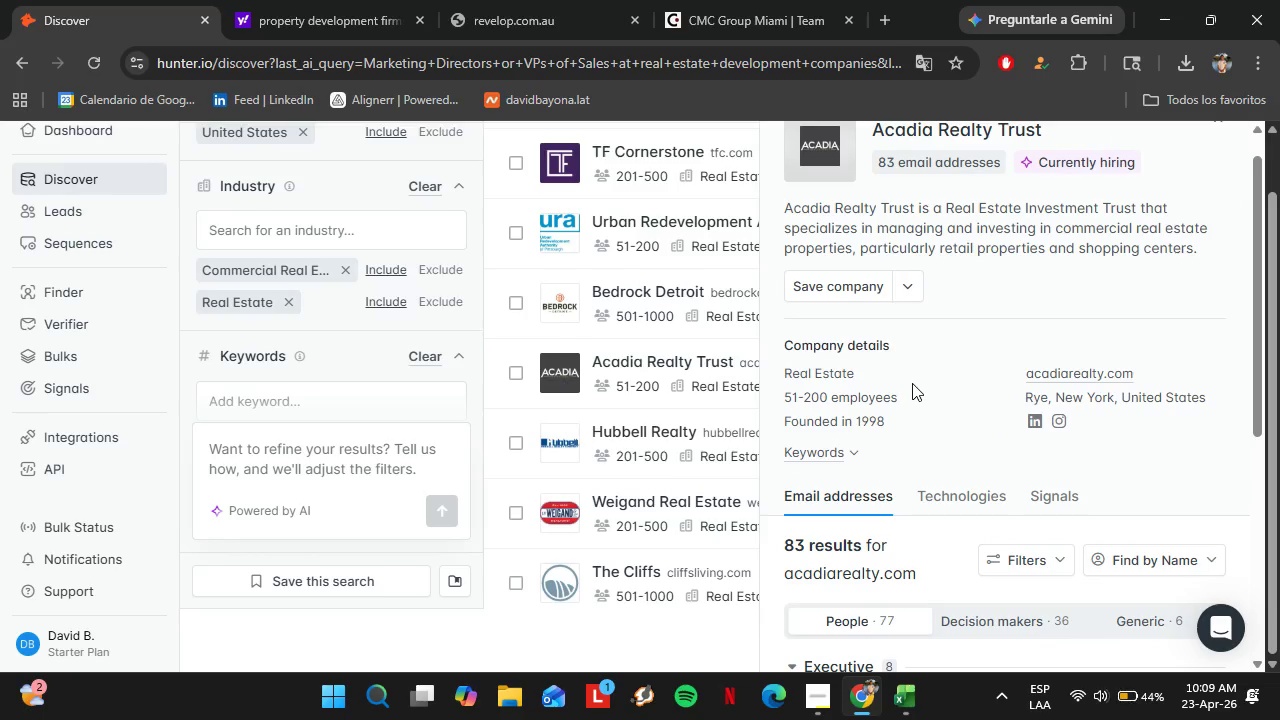 
scroll: coordinate [912, 383], scroll_direction: down, amount: 1.0
 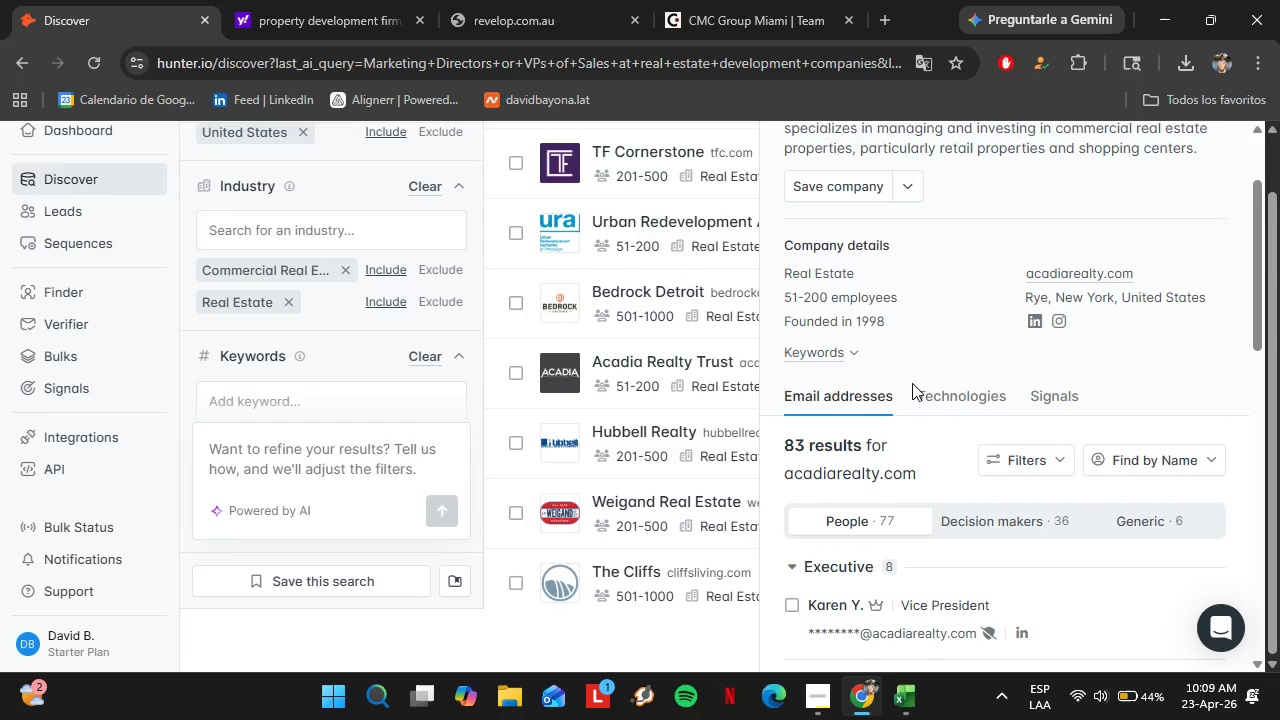 
scroll: coordinate [912, 383], scroll_direction: up, amount: 1.0
 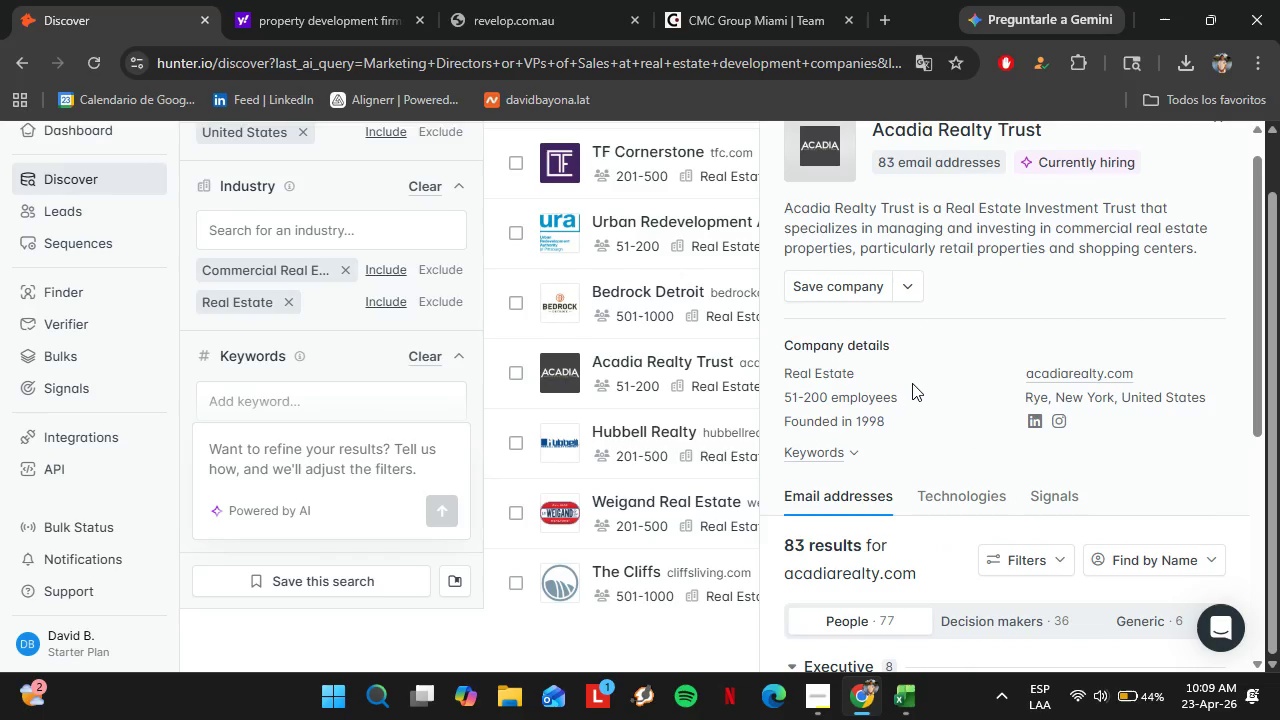 
scroll: coordinate [912, 383], scroll_direction: down, amount: 2.0
 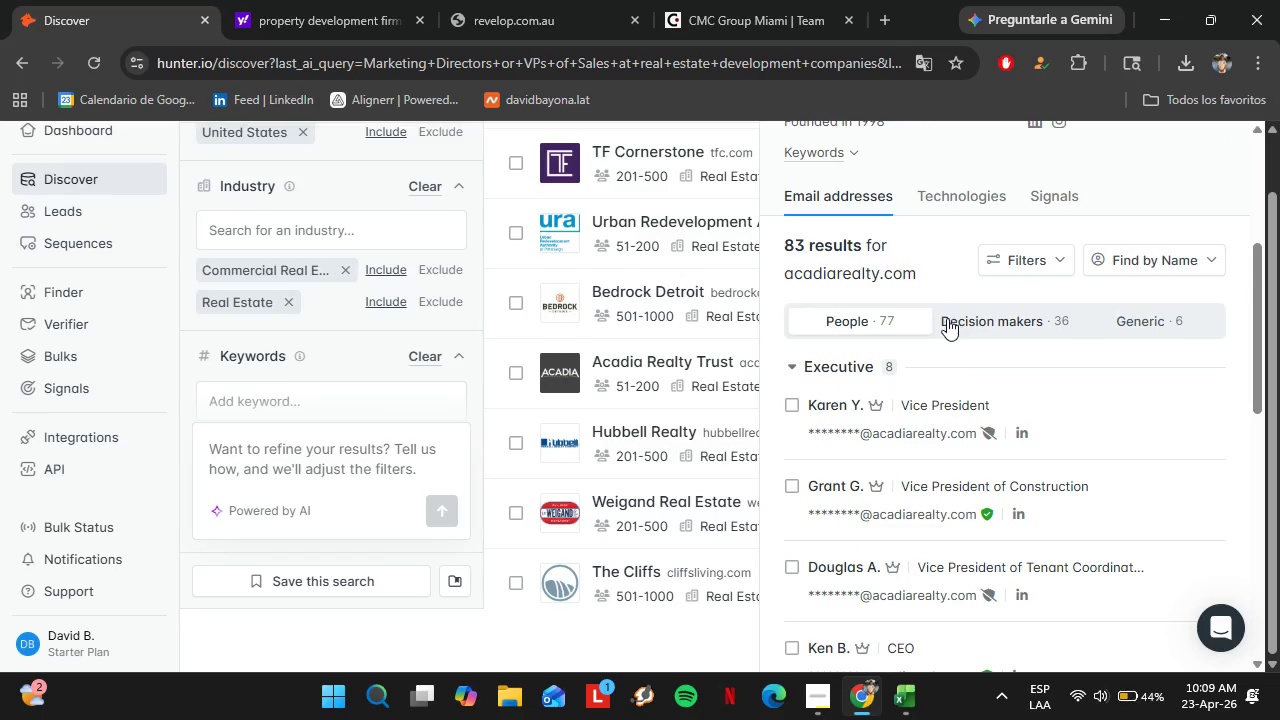 
left_click([845, 370])
 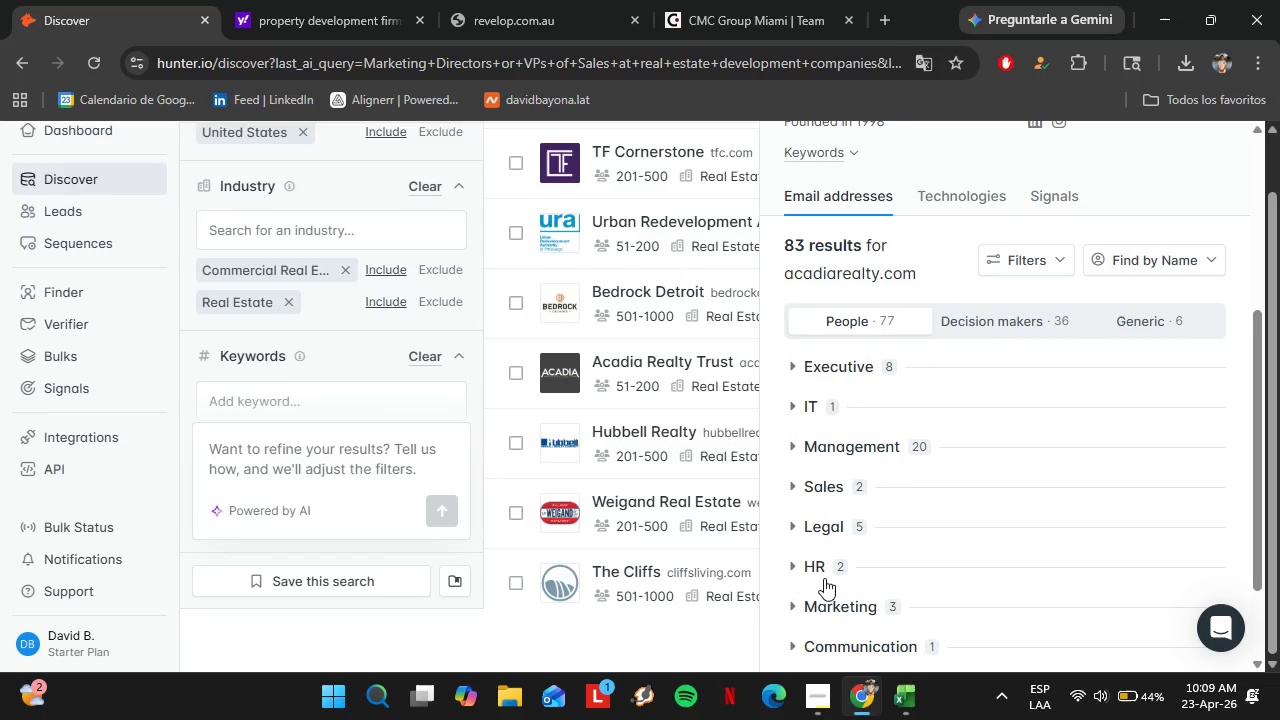 
left_click([827, 602])
 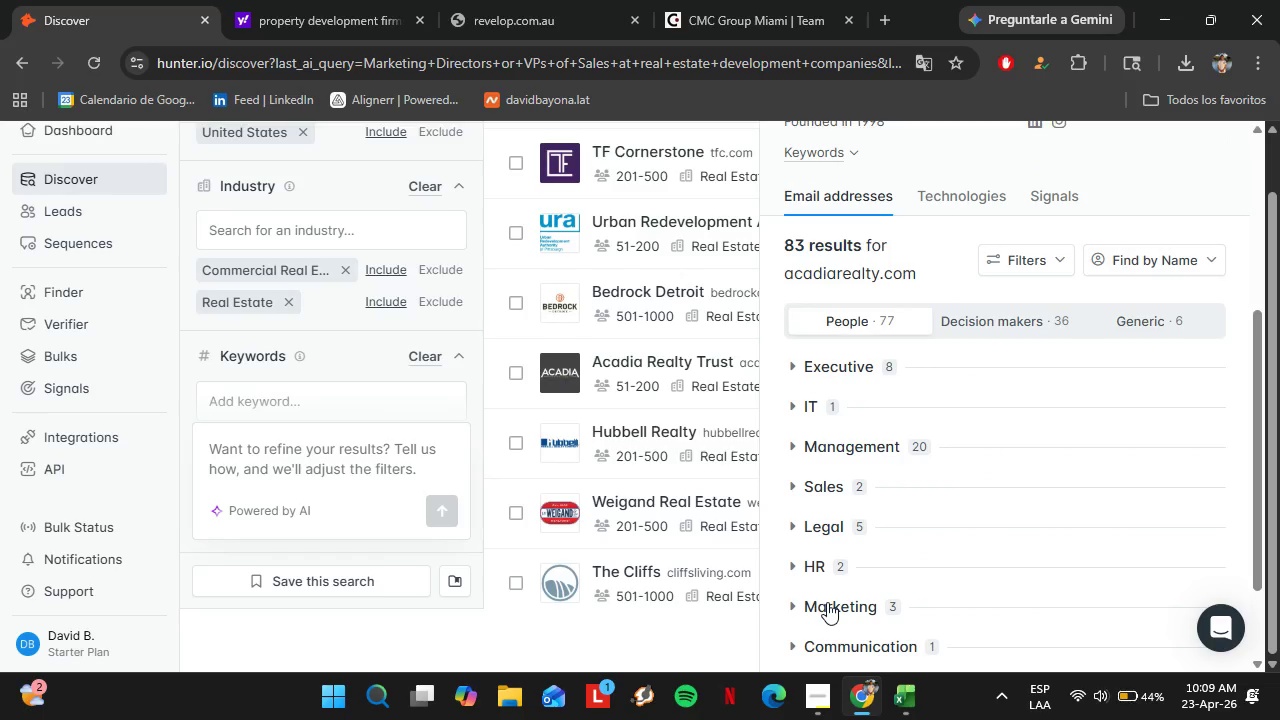 
scroll: coordinate [882, 535], scroll_direction: down, amount: 1.0
 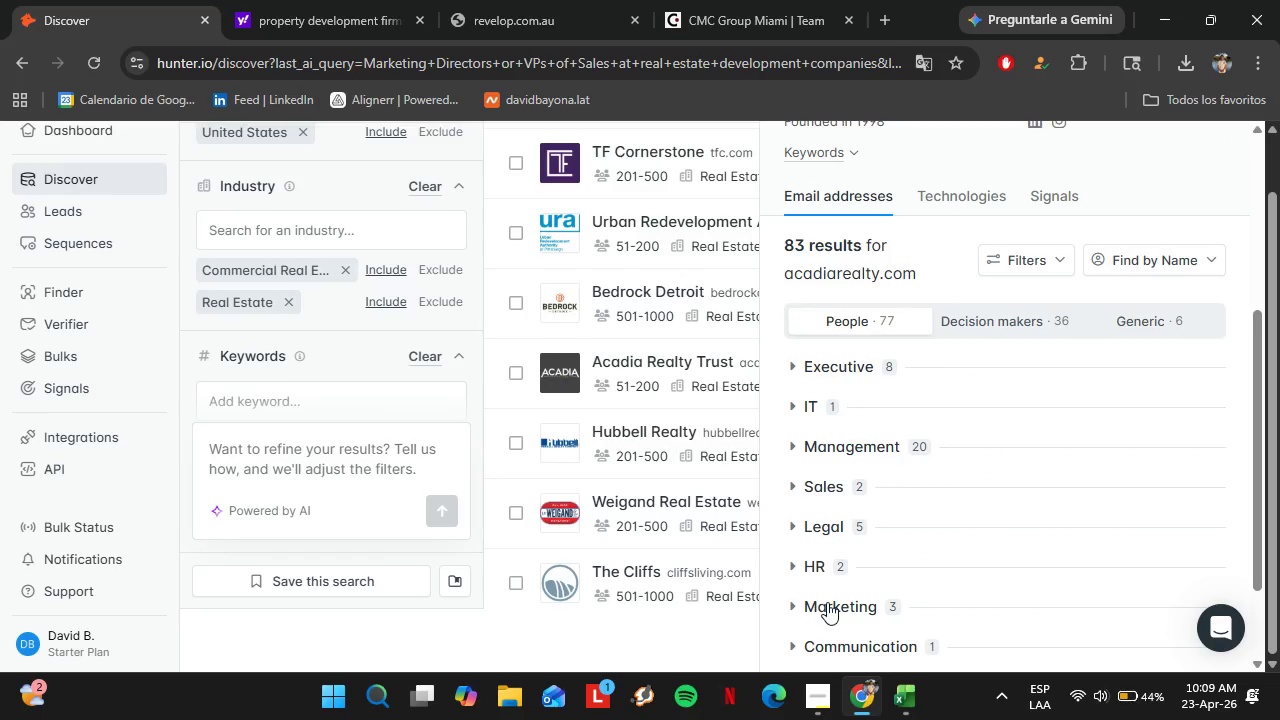 
left_click([1142, 358])
 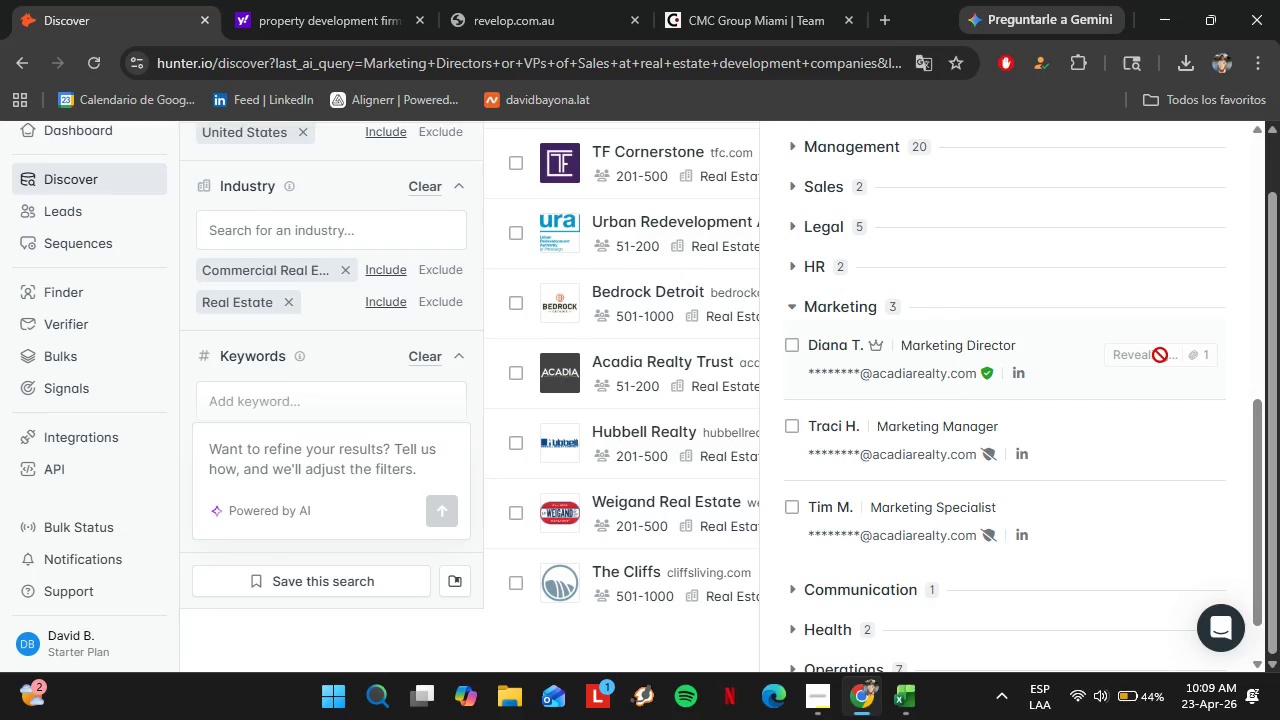 
scroll: coordinate [940, 476], scroll_direction: down, amount: 2.0
 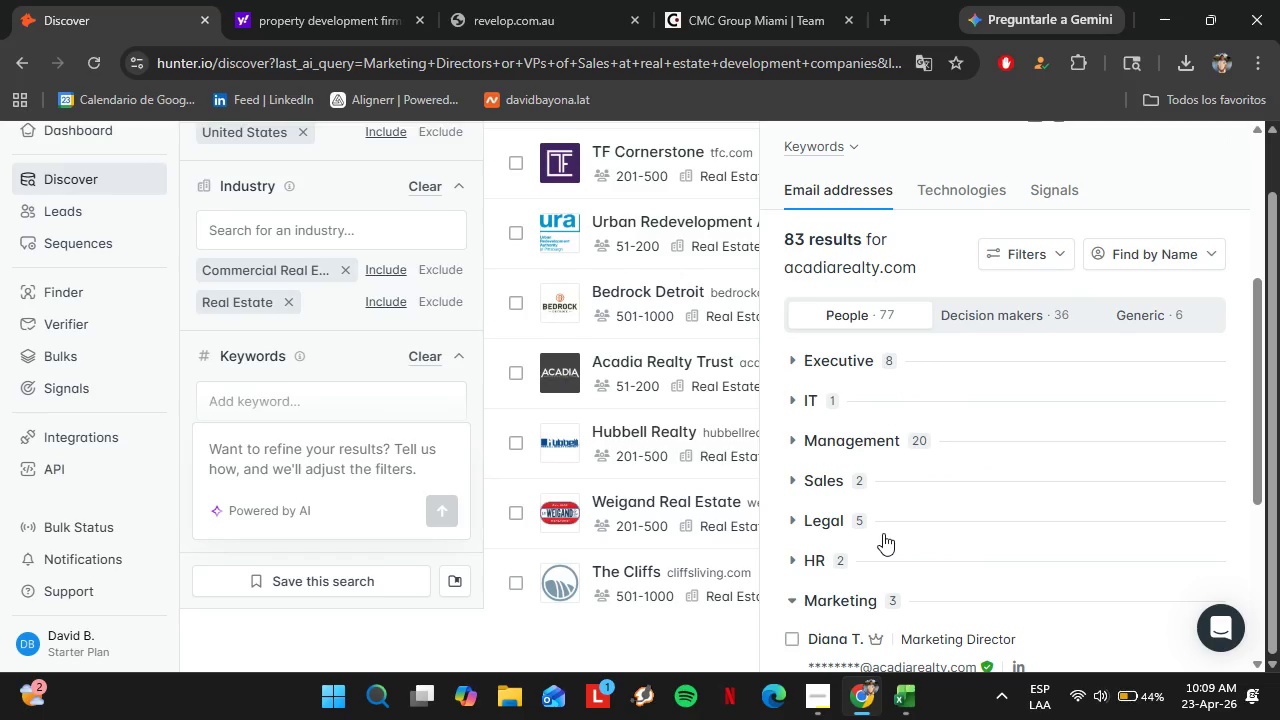 
left_click([1144, 341])
 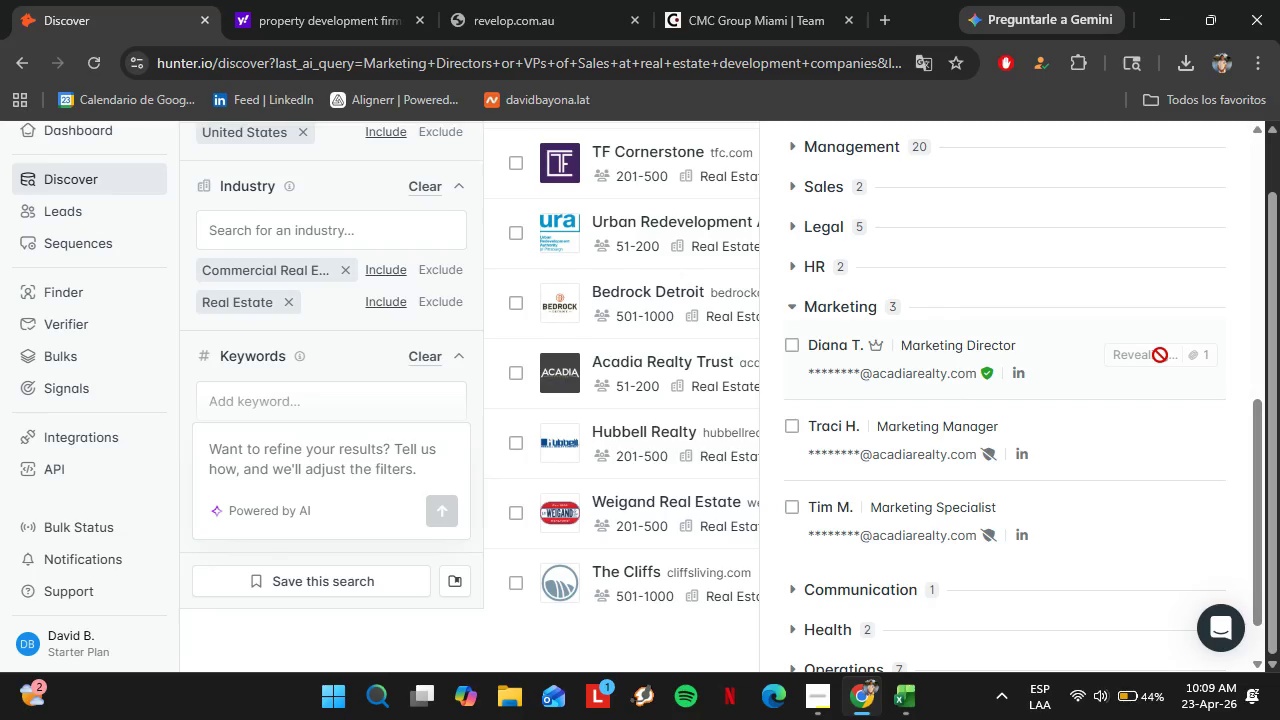 
left_click([1006, 515])
 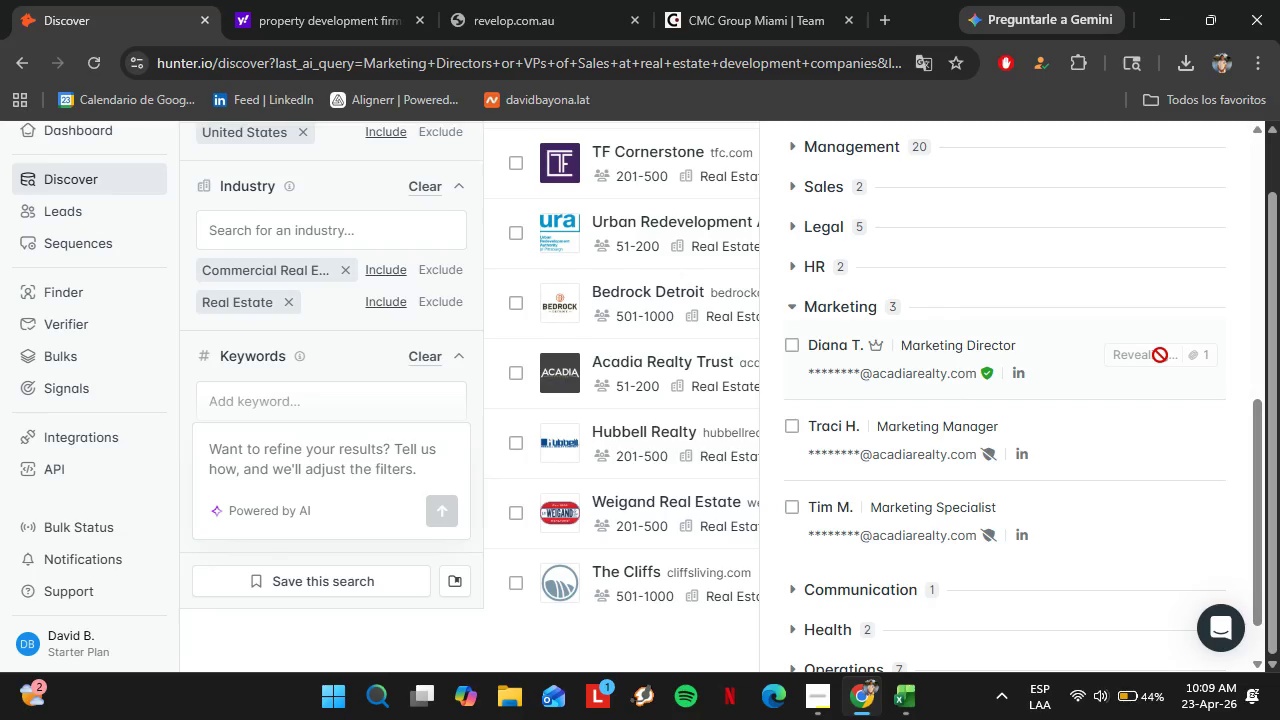 
scroll: coordinate [980, 586], scroll_direction: down, amount: 3.0
 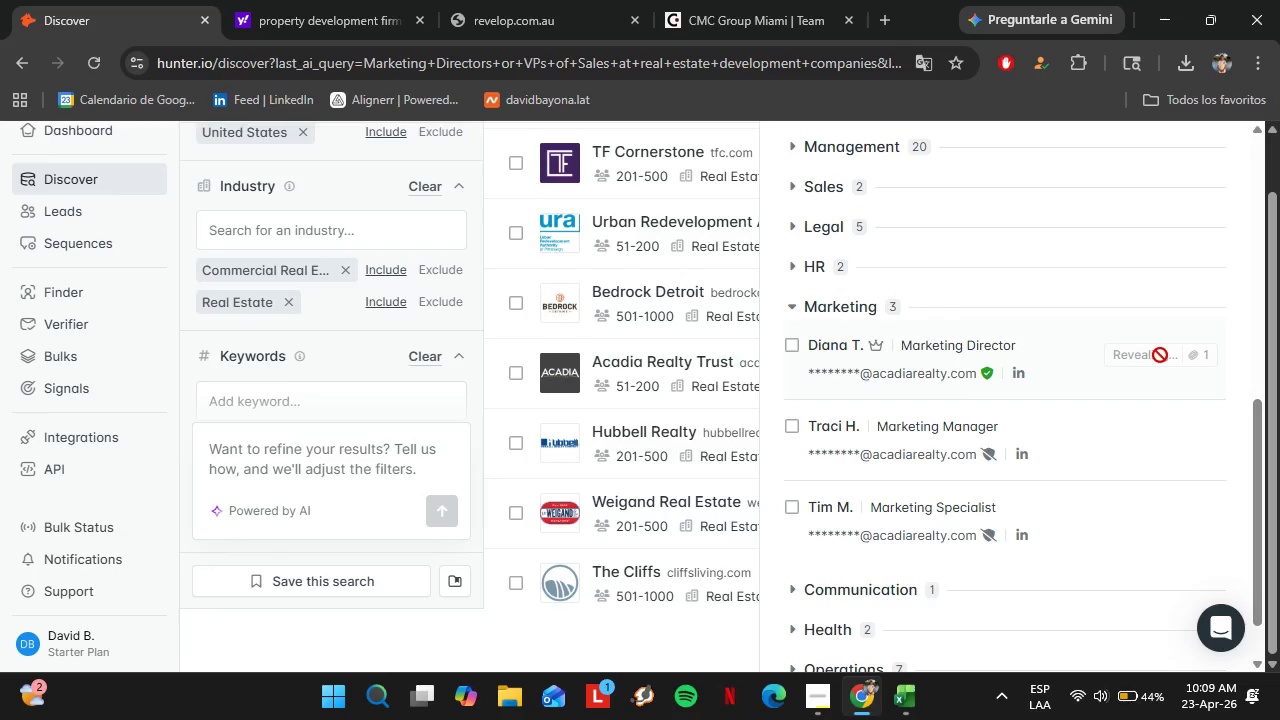 
left_click([977, 630])
 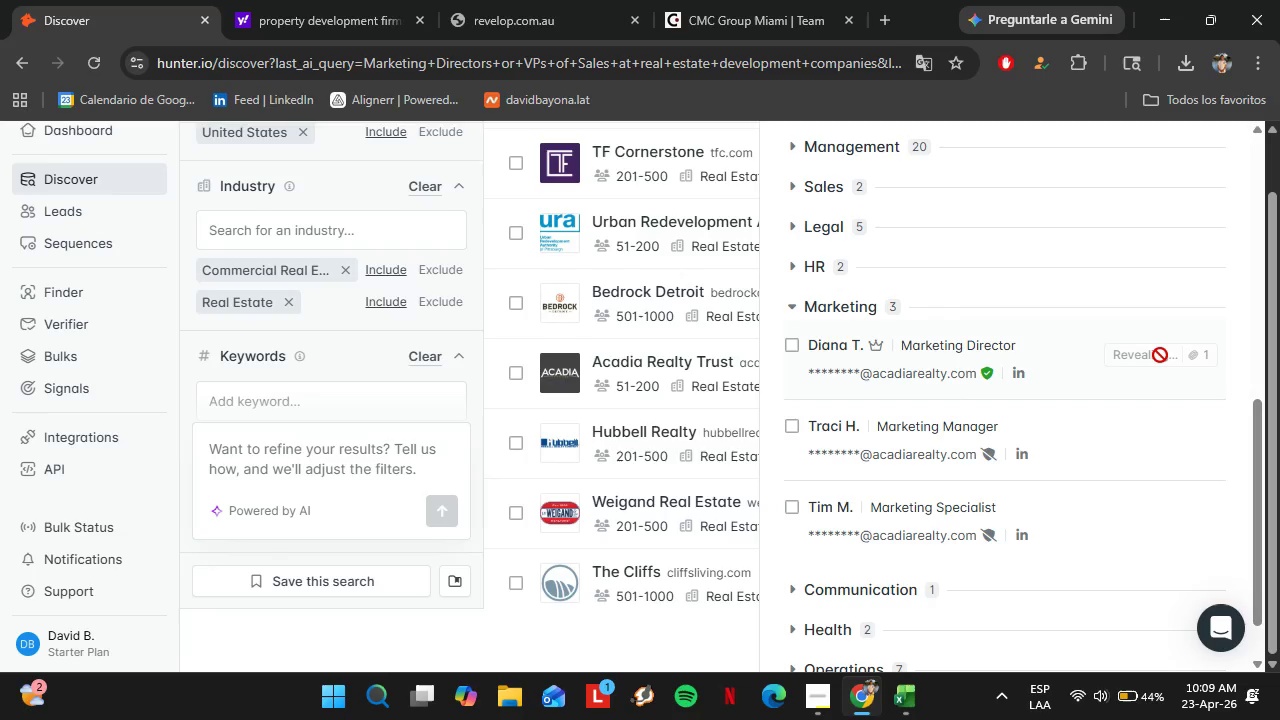 
scroll: coordinate [979, 585], scroll_direction: down, amount: 3.0
 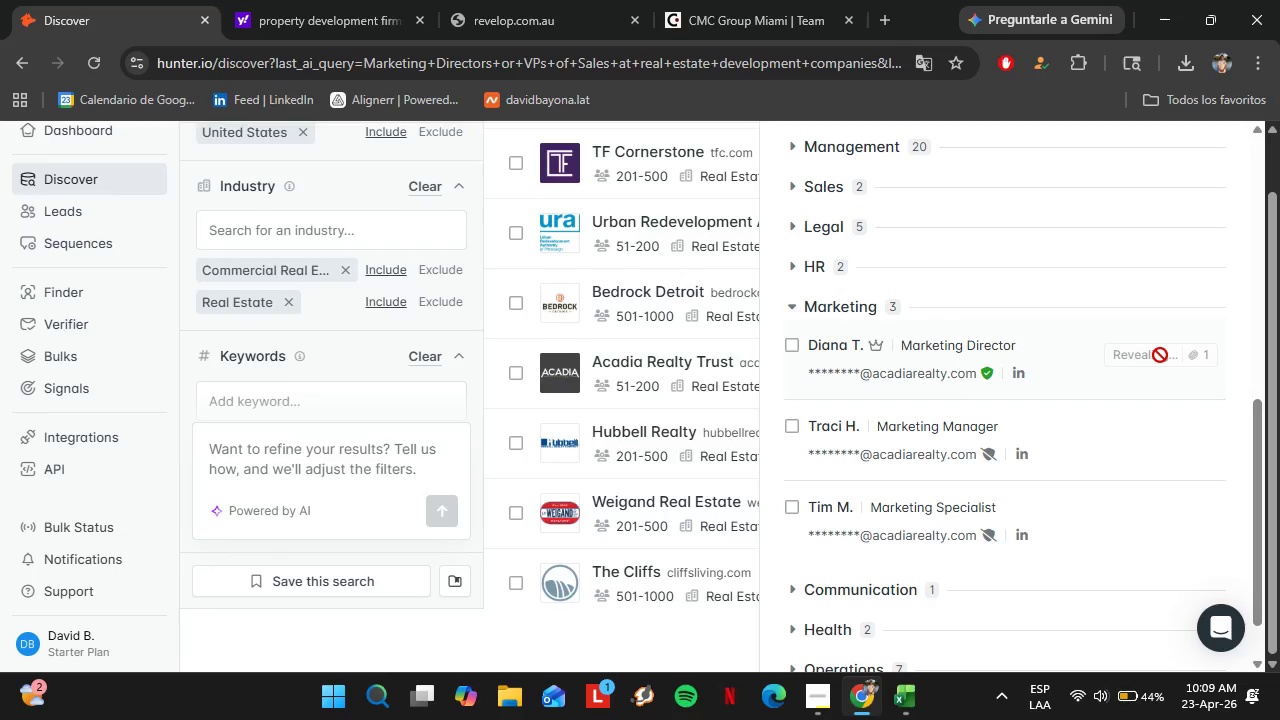 
left_click([945, 632])
 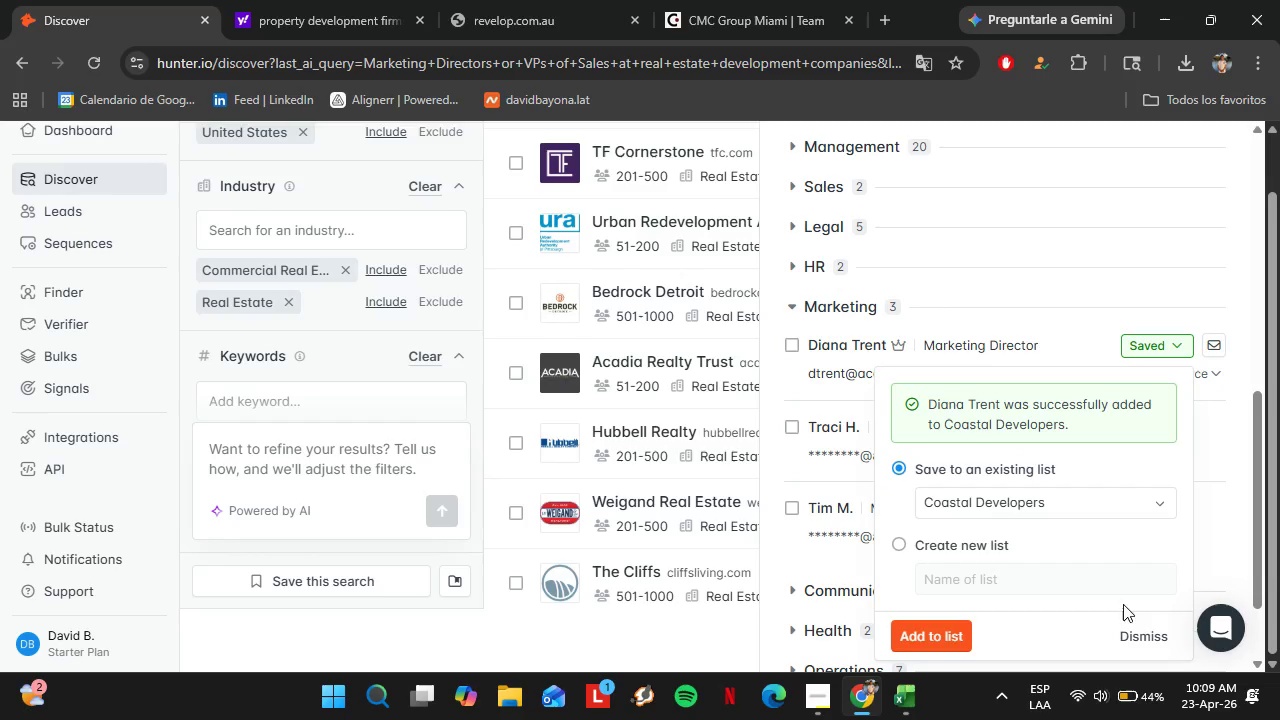 
left_click([1129, 629])
 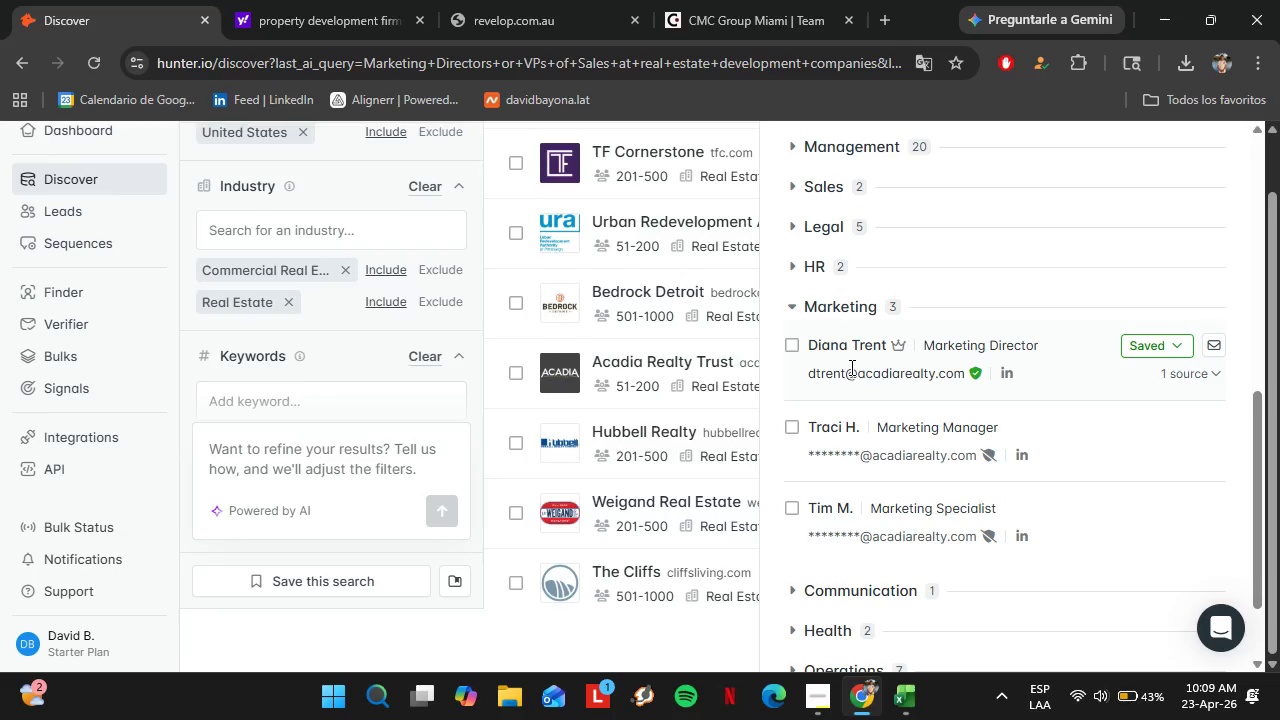 
scroll: coordinate [723, 366], scroll_direction: down, amount: 2.0
 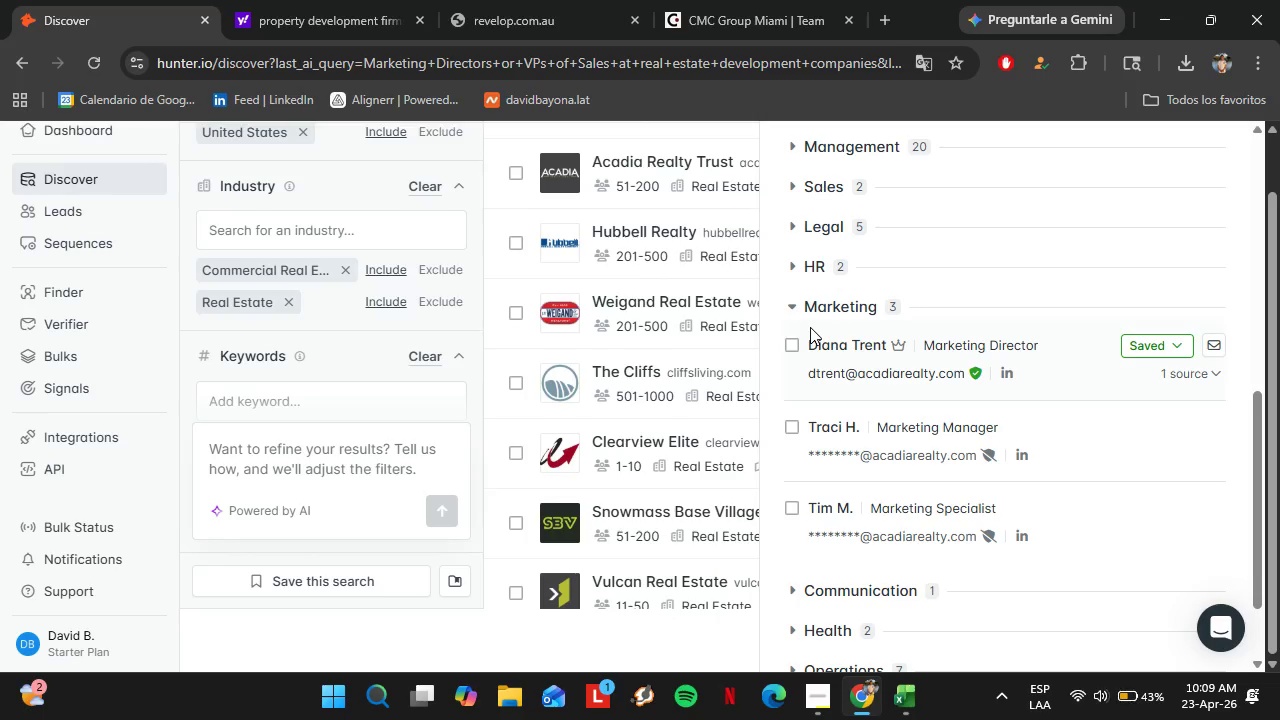 
scroll: coordinate [930, 307], scroll_direction: up, amount: 7.0
 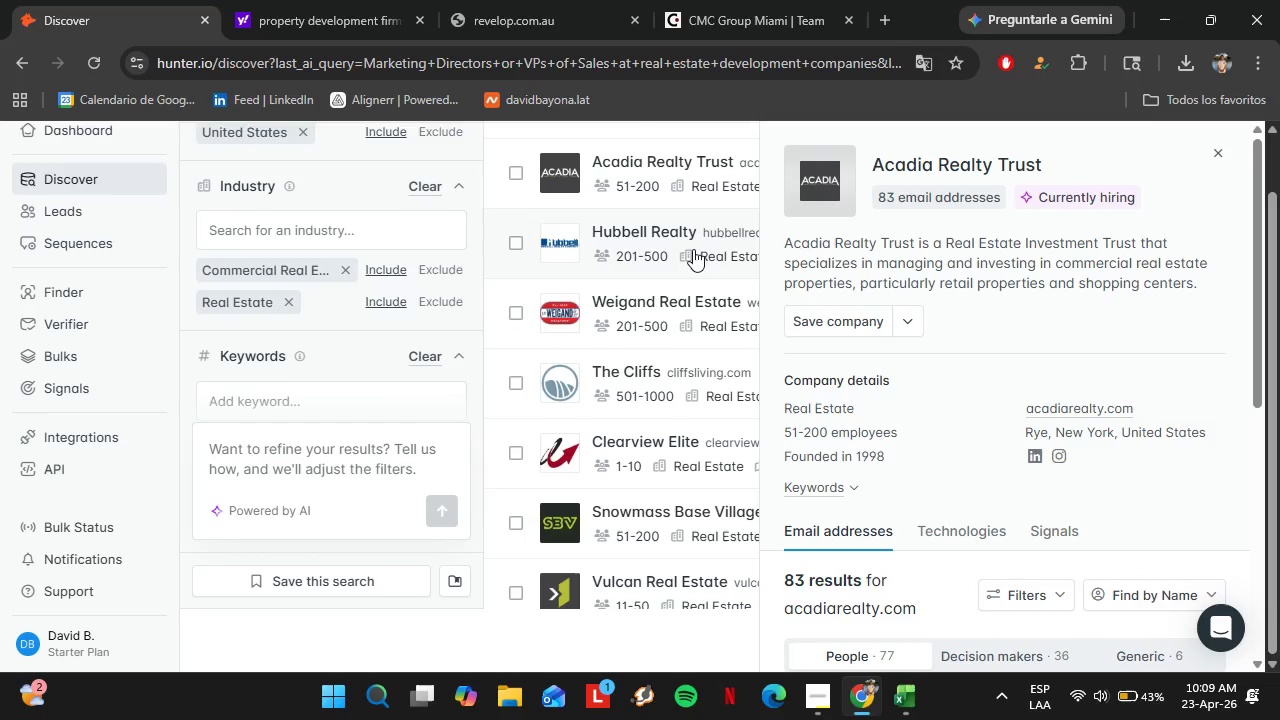 
left_click([693, 249])
 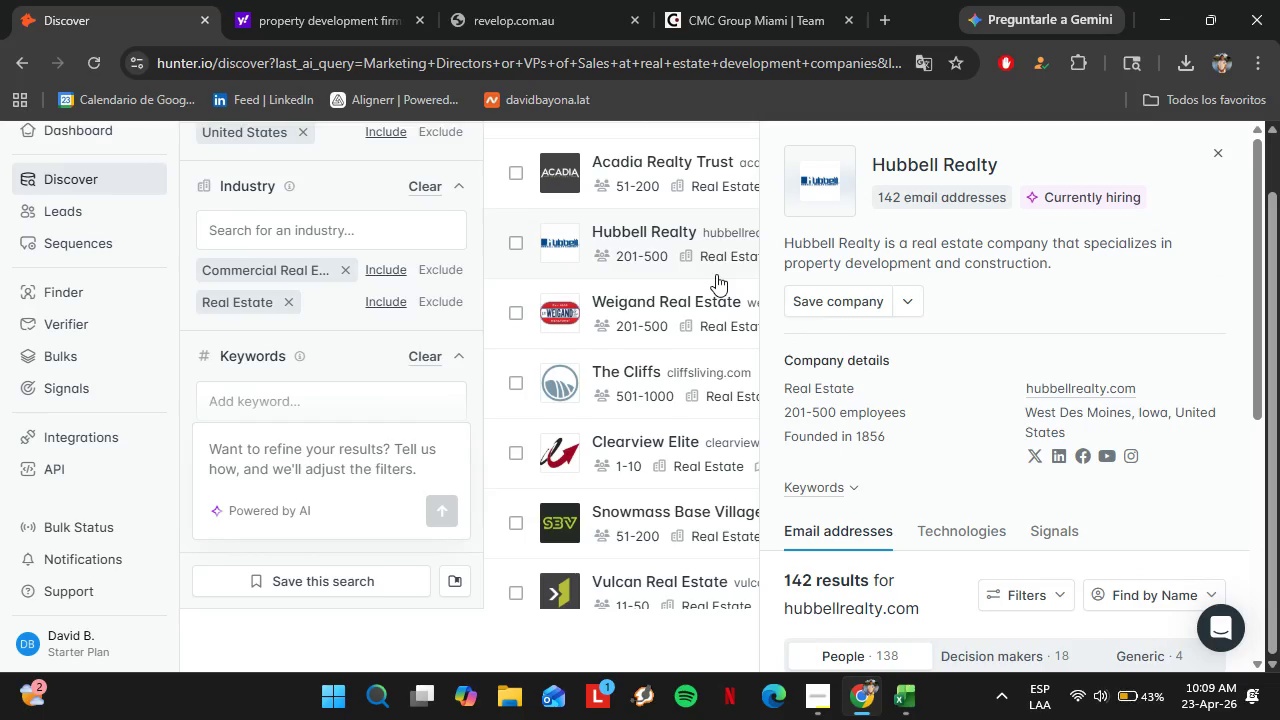 
left_click([693, 322])
 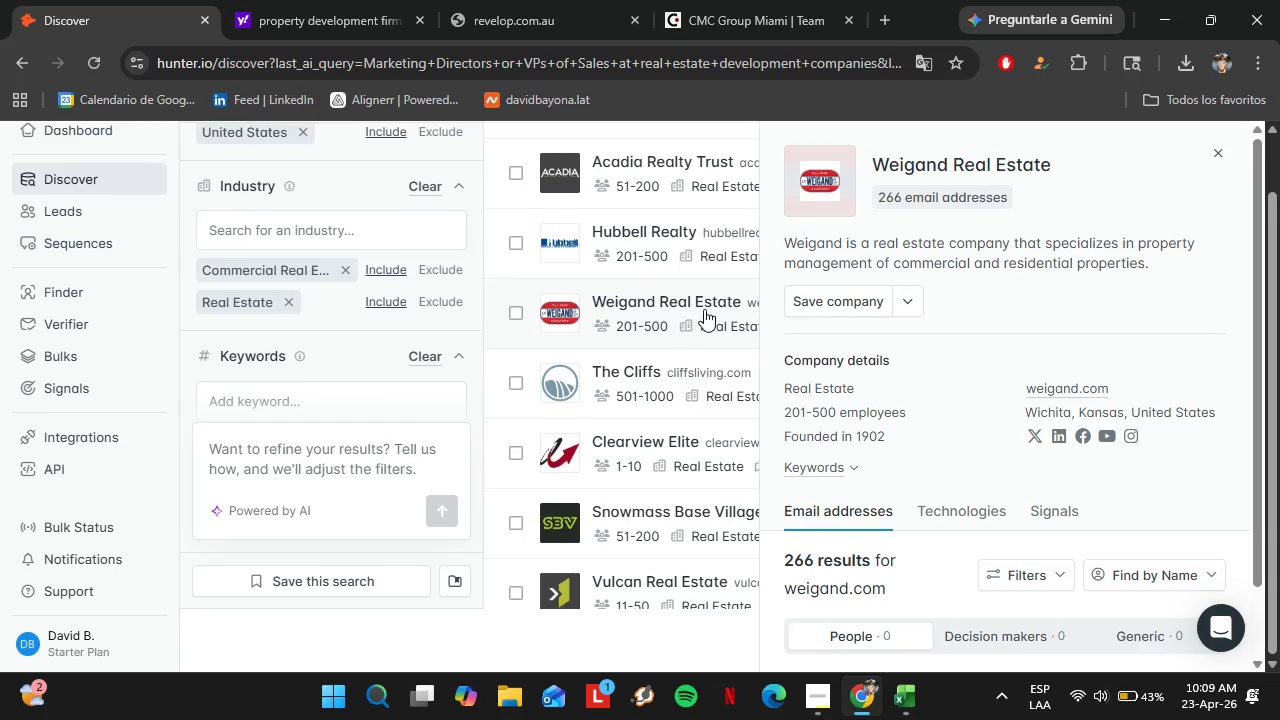 
mouse_move([708, 351])
 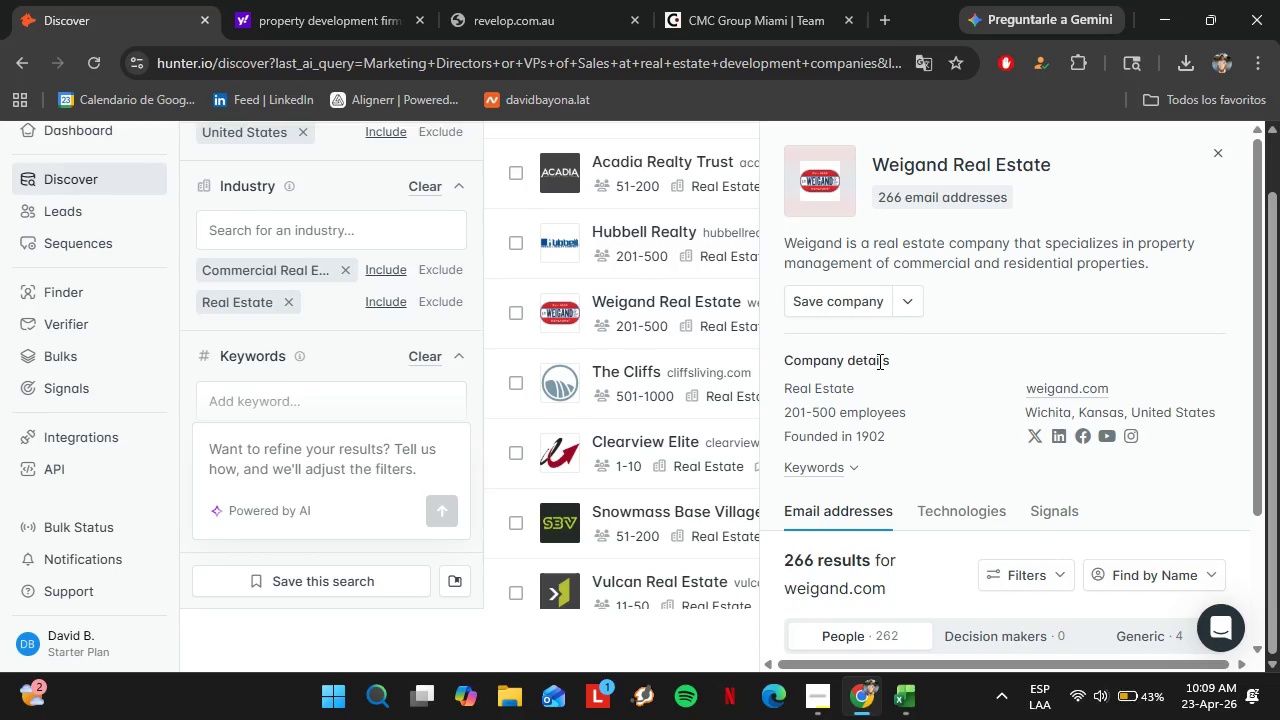 
scroll: coordinate [878, 361], scroll_direction: down, amount: 5.0
 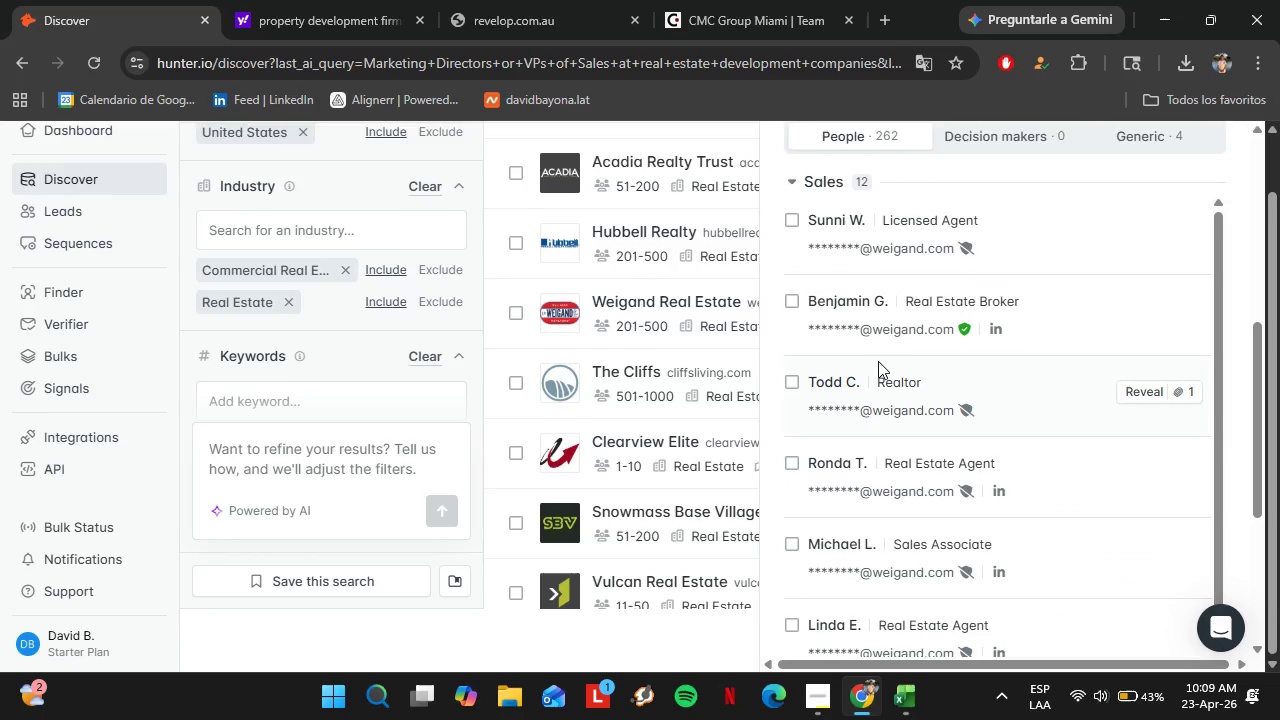 
scroll: coordinate [878, 361], scroll_direction: up, amount: 2.0
 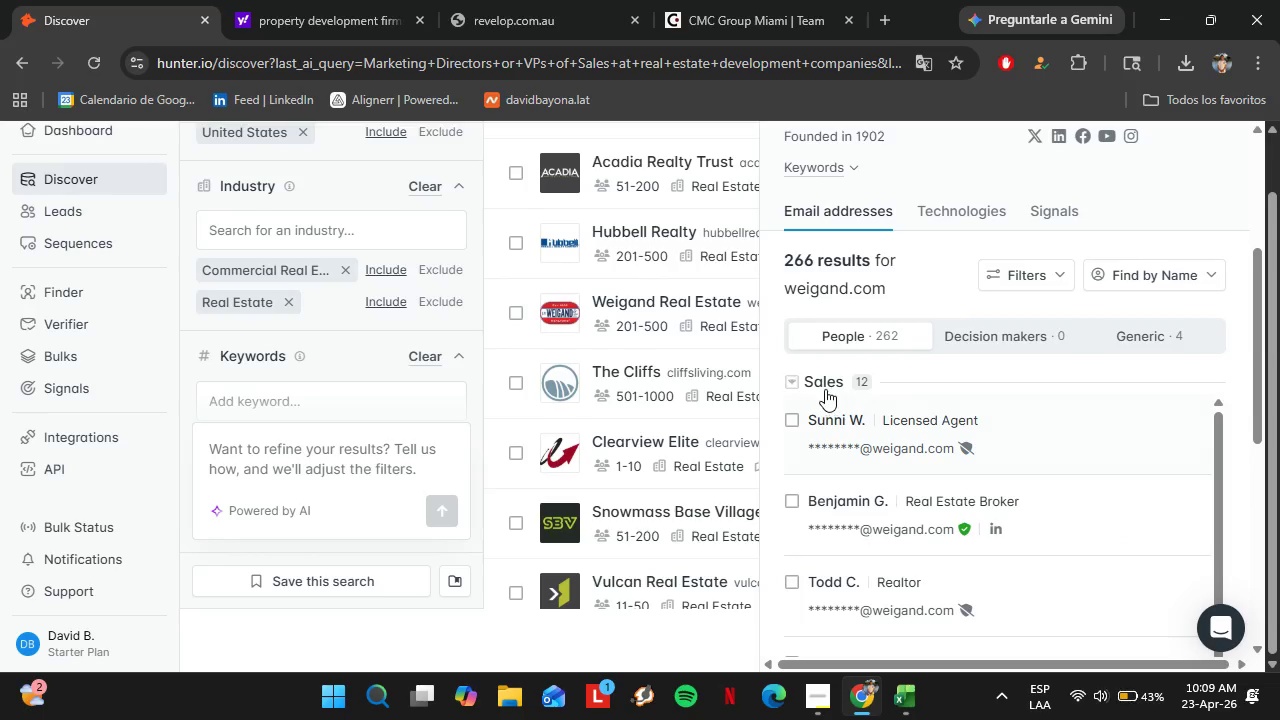 
left_click([825, 389])
 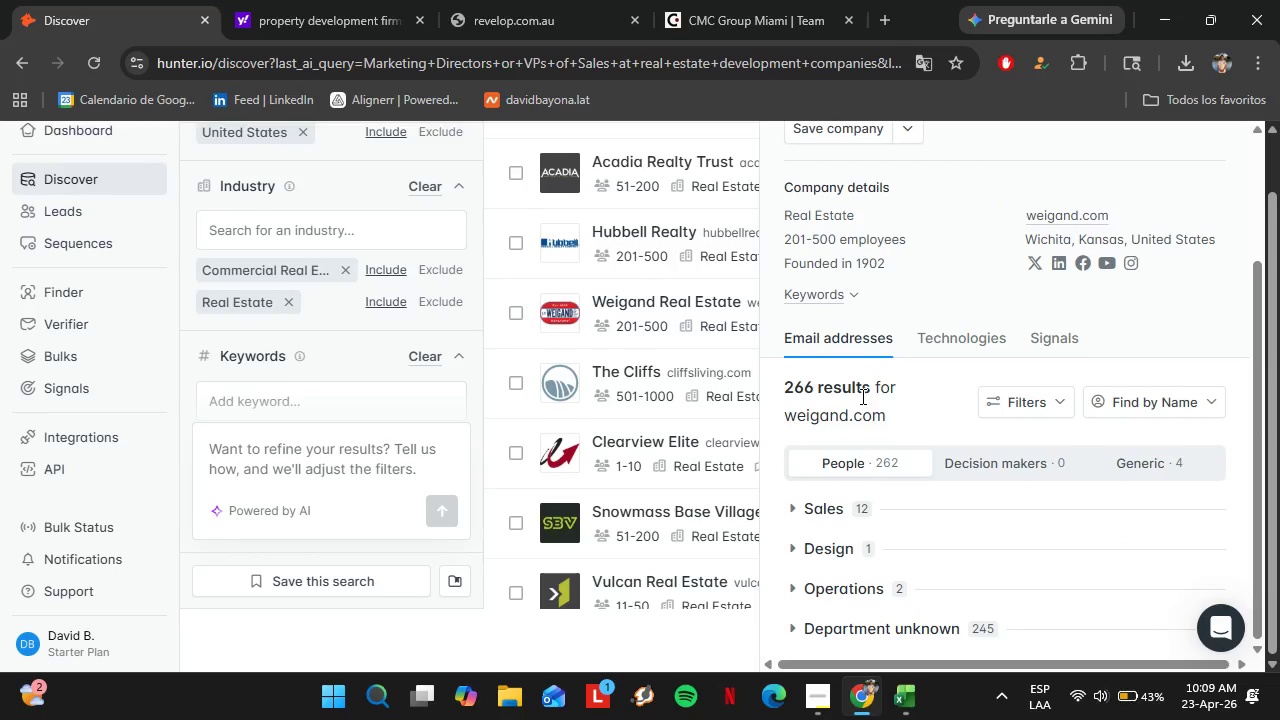 
scroll: coordinate [869, 439], scroll_direction: down, amount: 3.0
 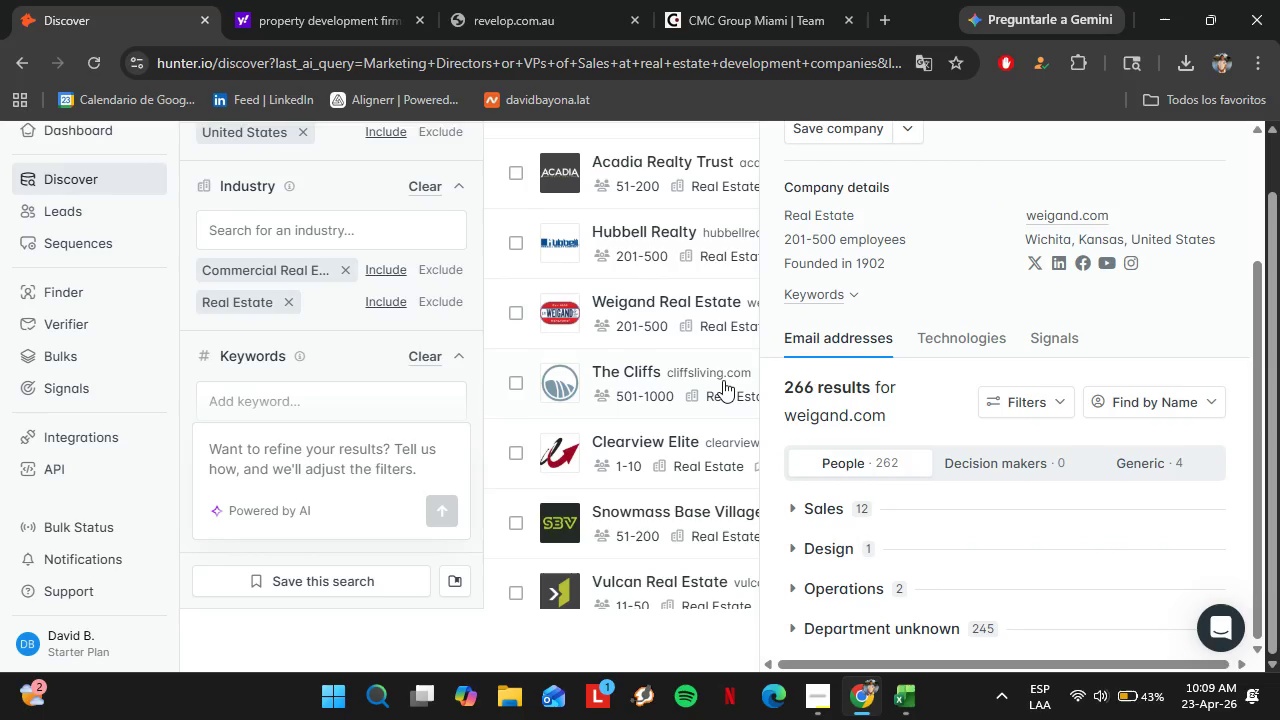 
left_click([652, 379])
 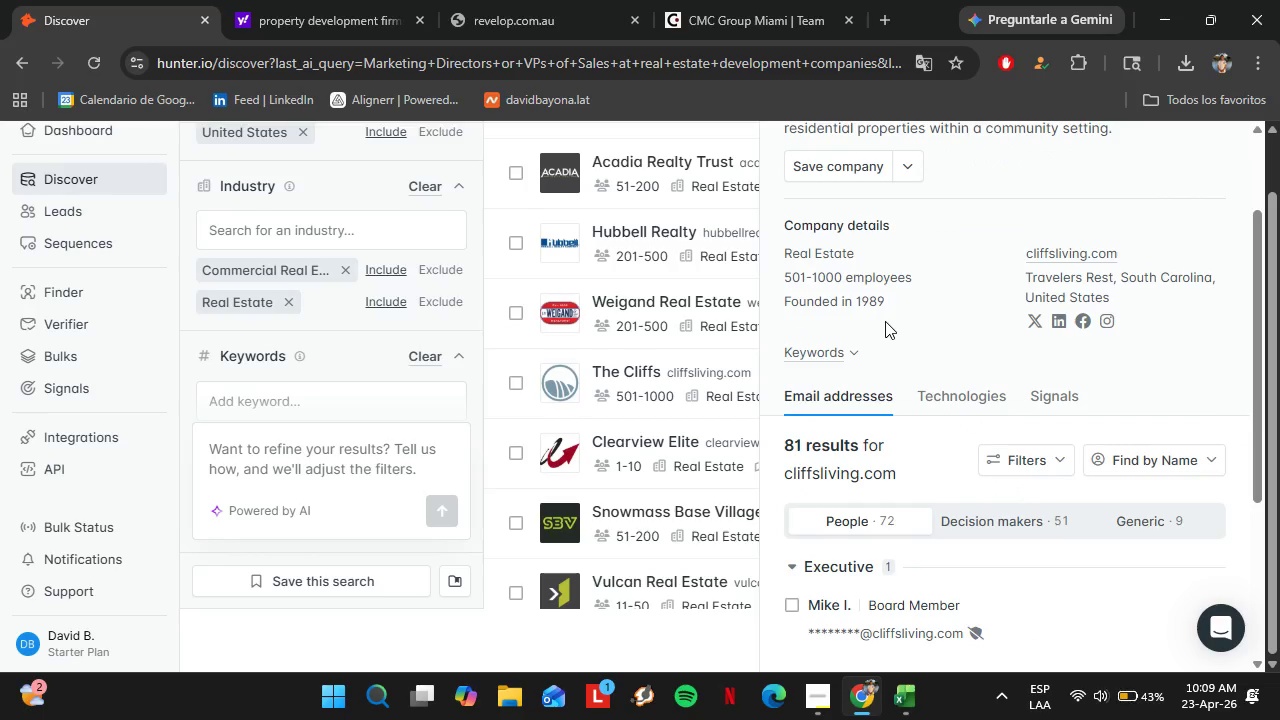 
scroll: coordinate [885, 321], scroll_direction: up, amount: 1.0
 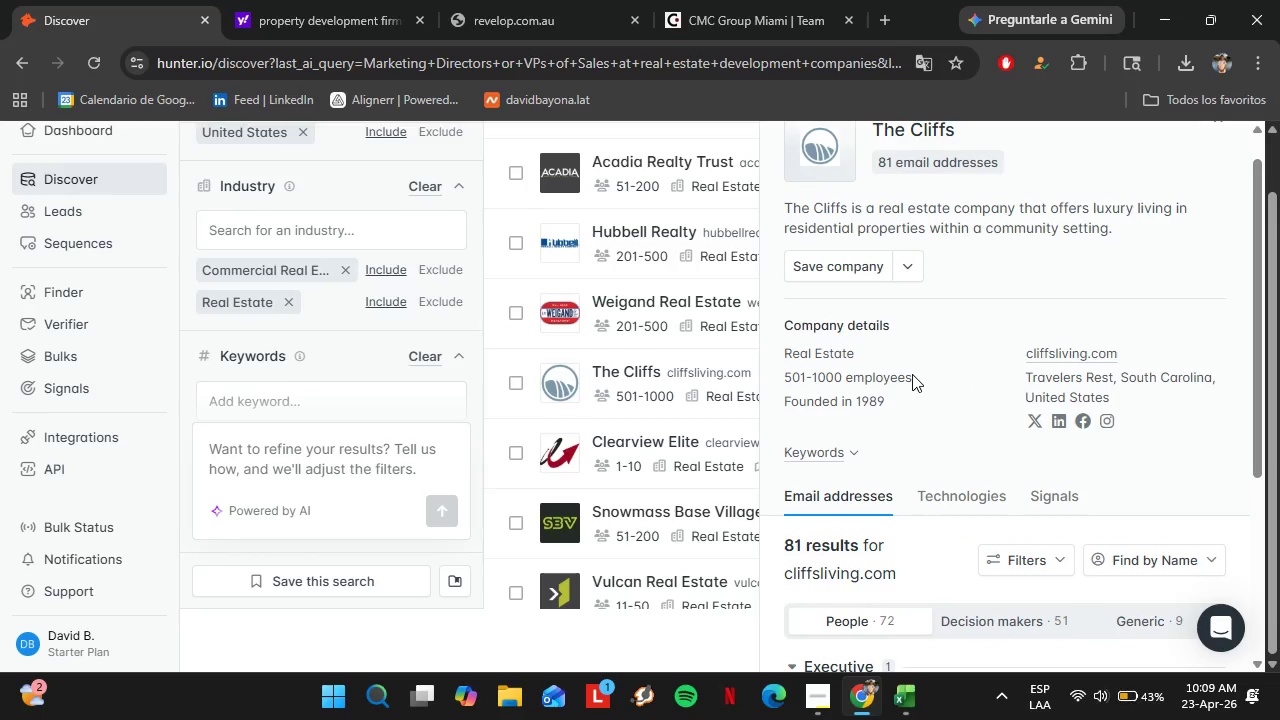 
scroll: coordinate [912, 374], scroll_direction: down, amount: 6.0
 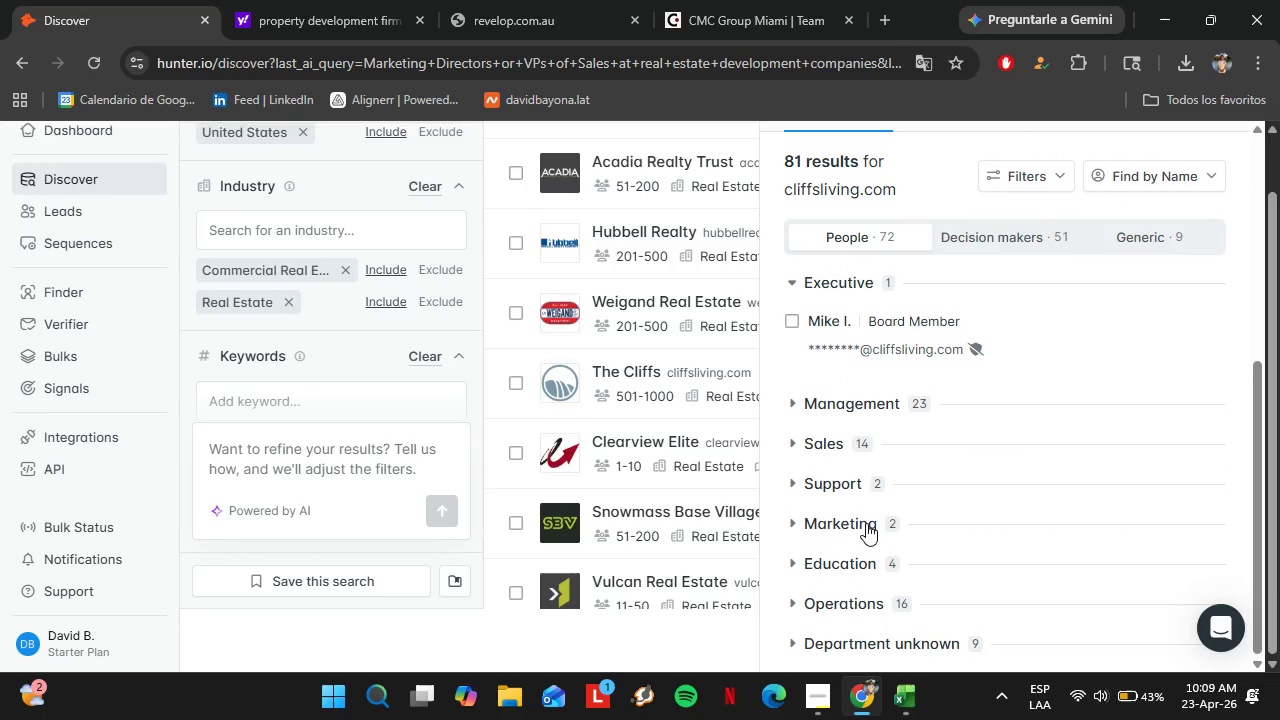 
left_click([866, 523])
 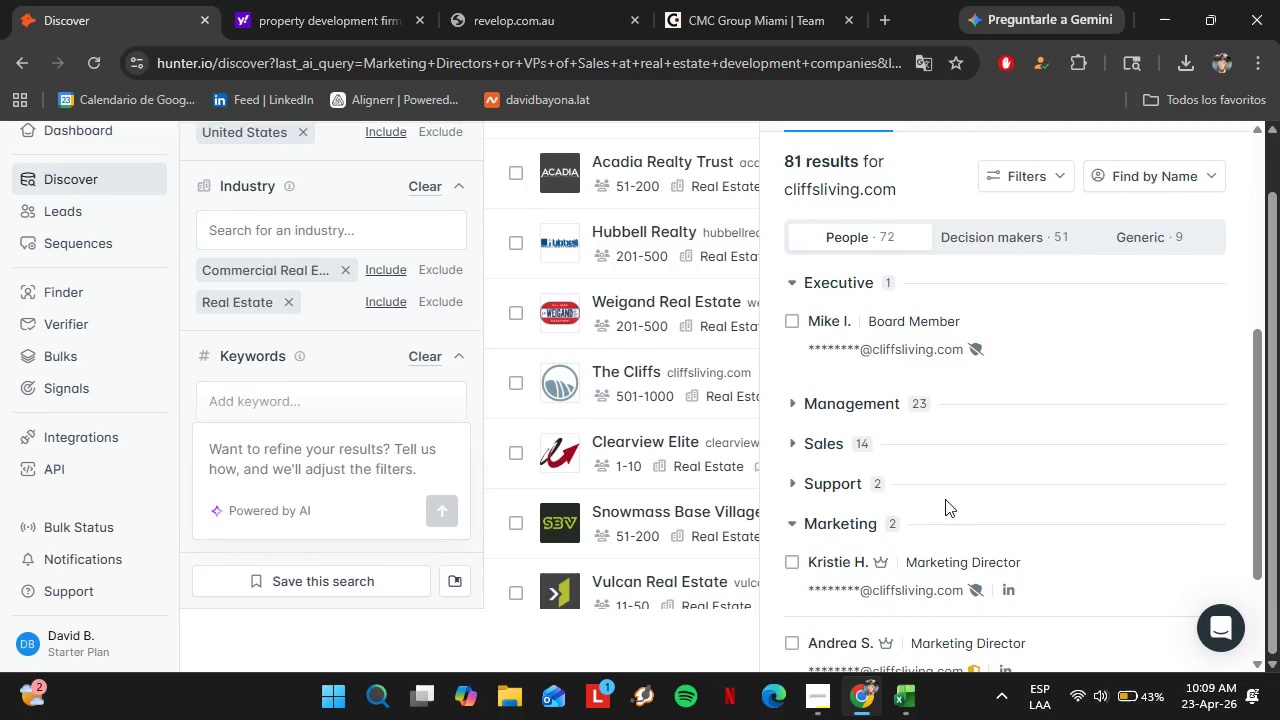 
scroll: coordinate [954, 498], scroll_direction: down, amount: 2.0
 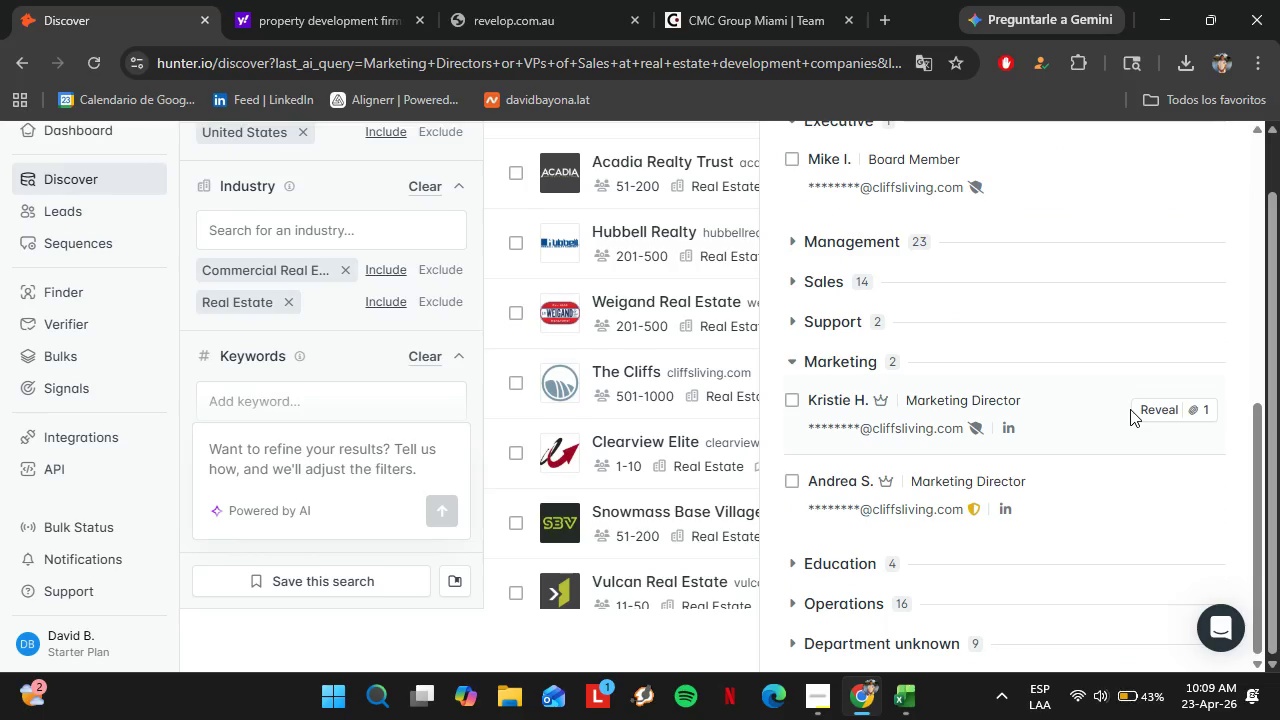 
left_click([1137, 409])
 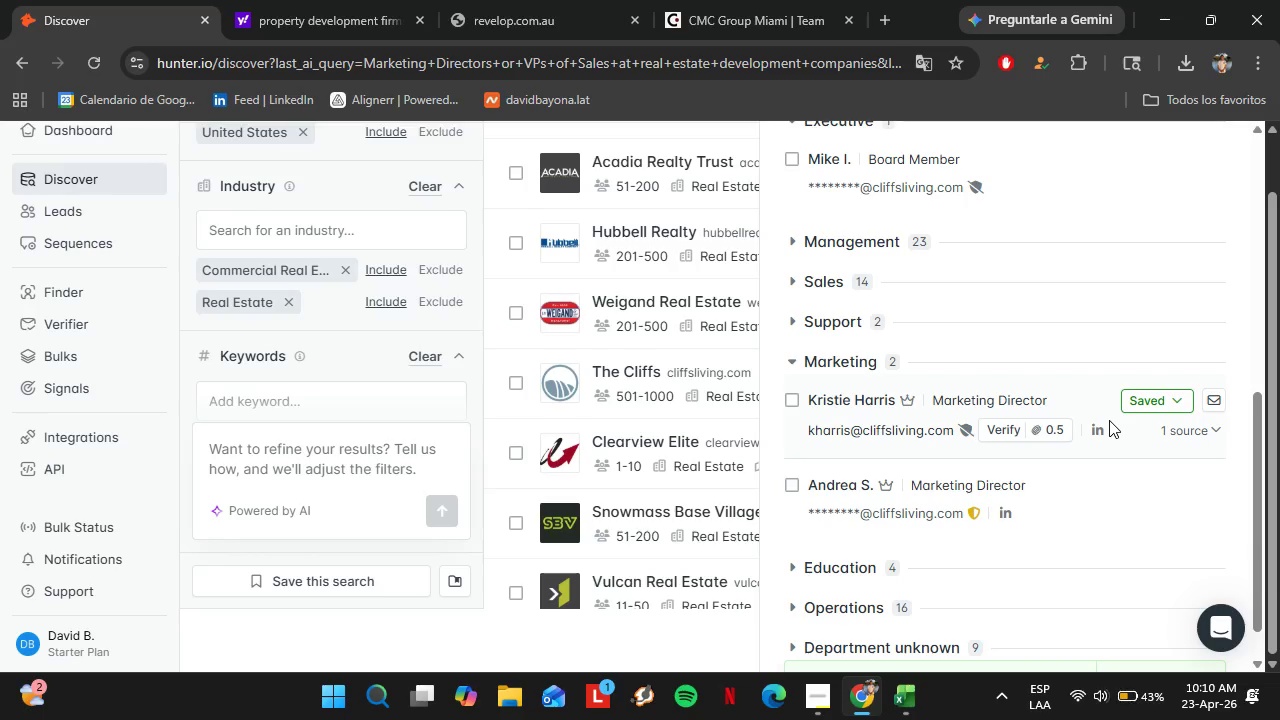 
left_click([1003, 422])
 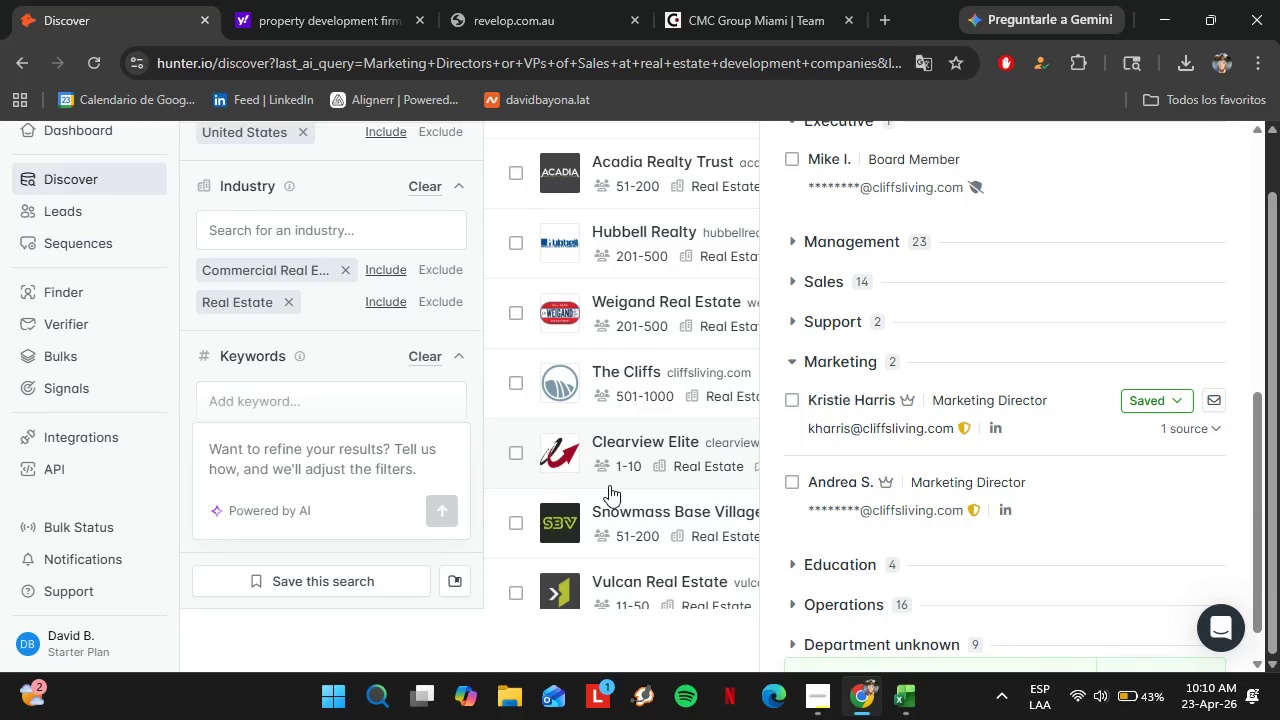 
scroll: coordinate [924, 373], scroll_direction: up, amount: 5.0
 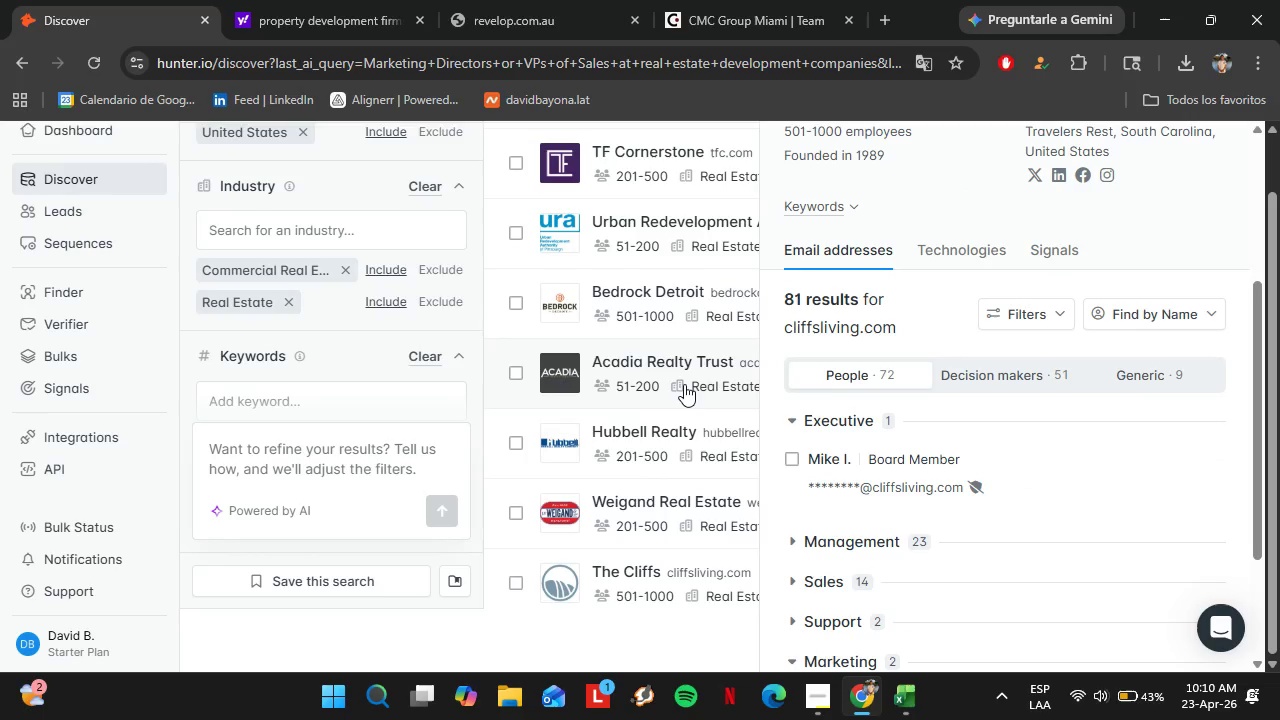 
left_click([643, 359])
 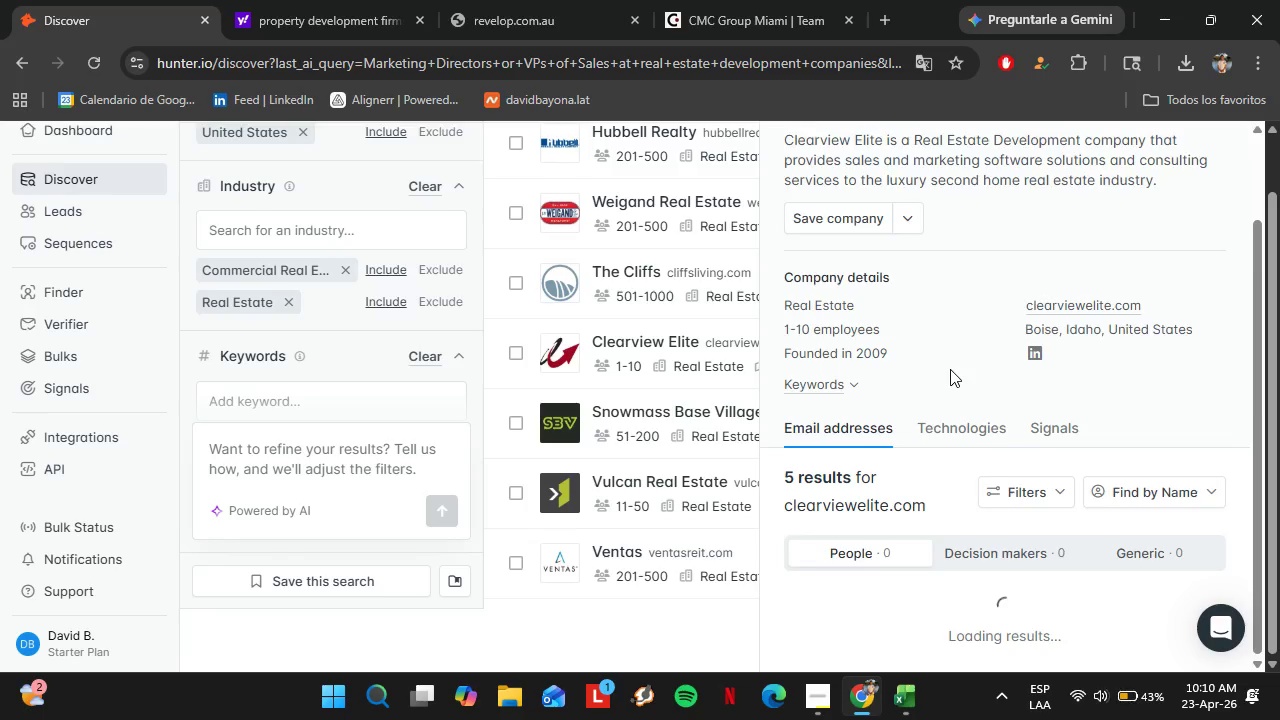 
scroll: coordinate [674, 386], scroll_direction: down, amount: 3.0
 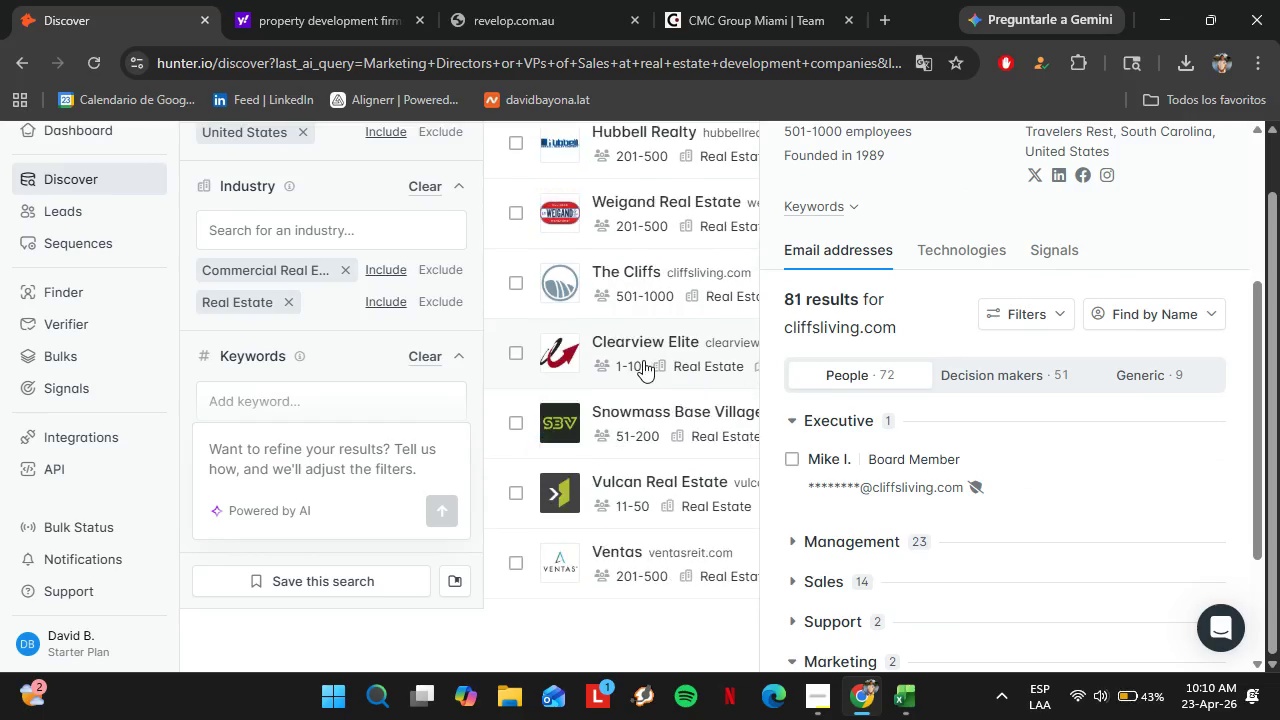 
left_click([682, 408])
 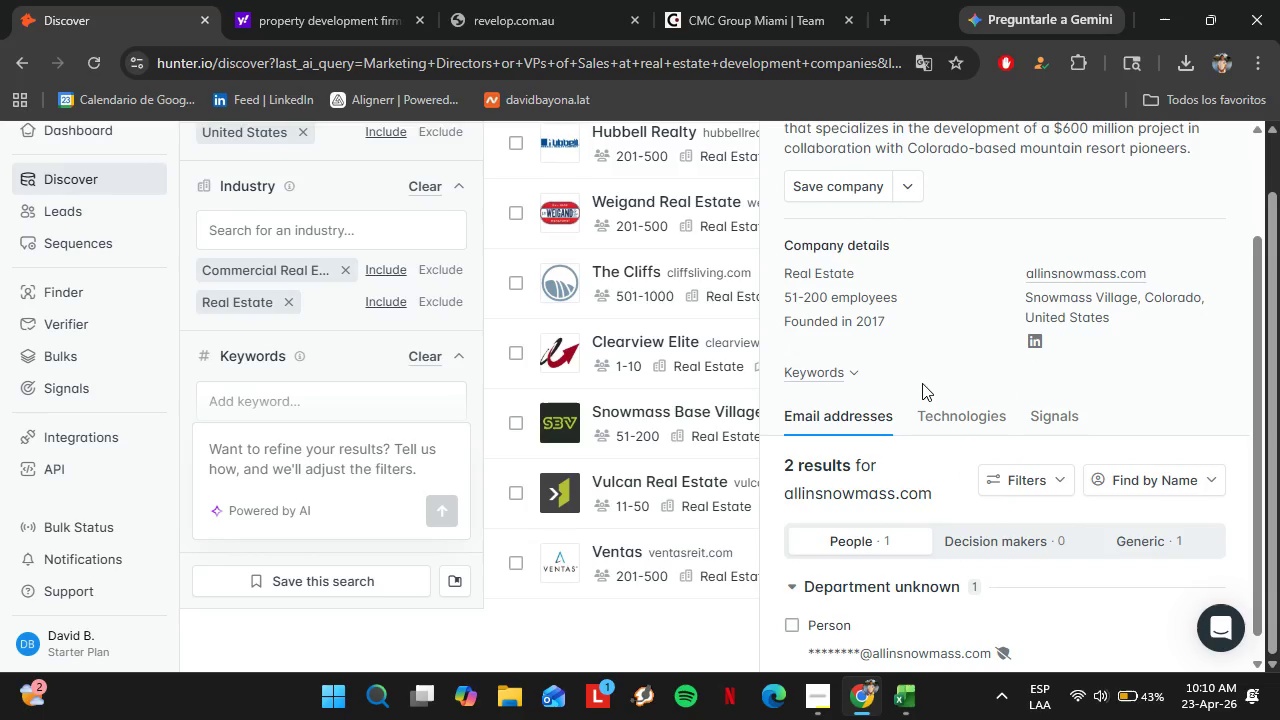 
scroll: coordinate [922, 383], scroll_direction: up, amount: 1.0
 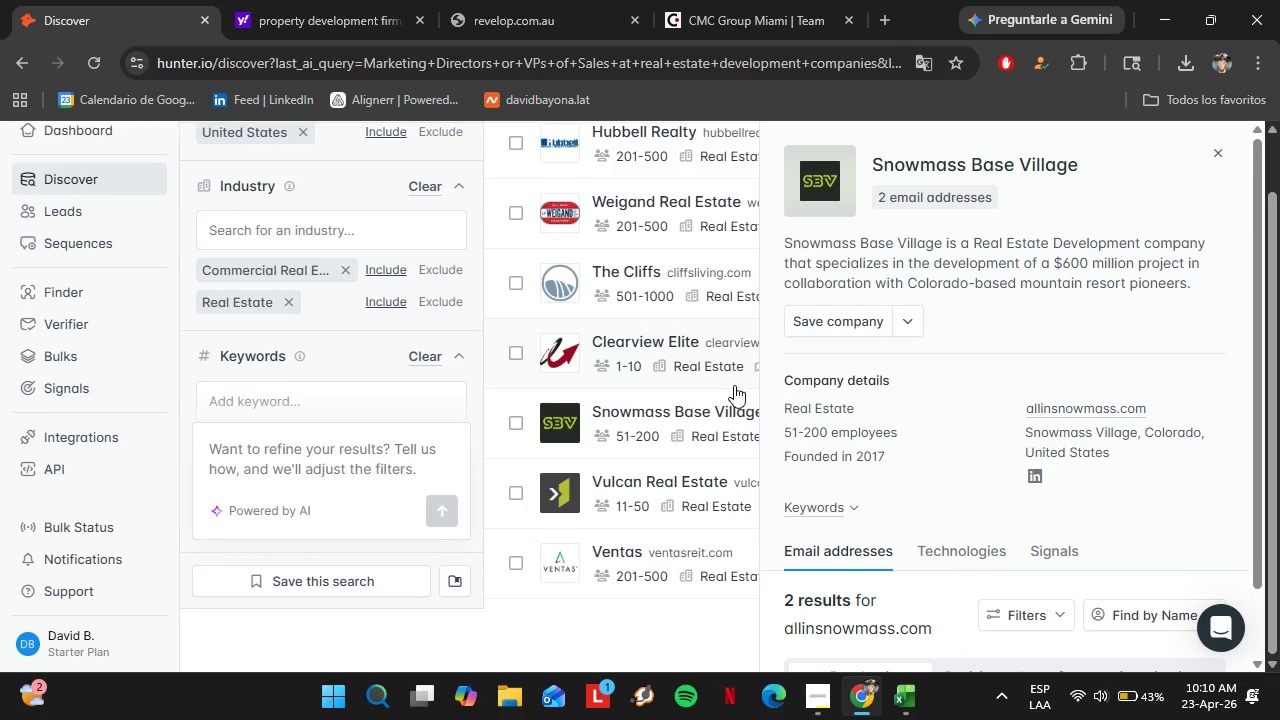 
scroll: coordinate [717, 386], scroll_direction: down, amount: 1.0
 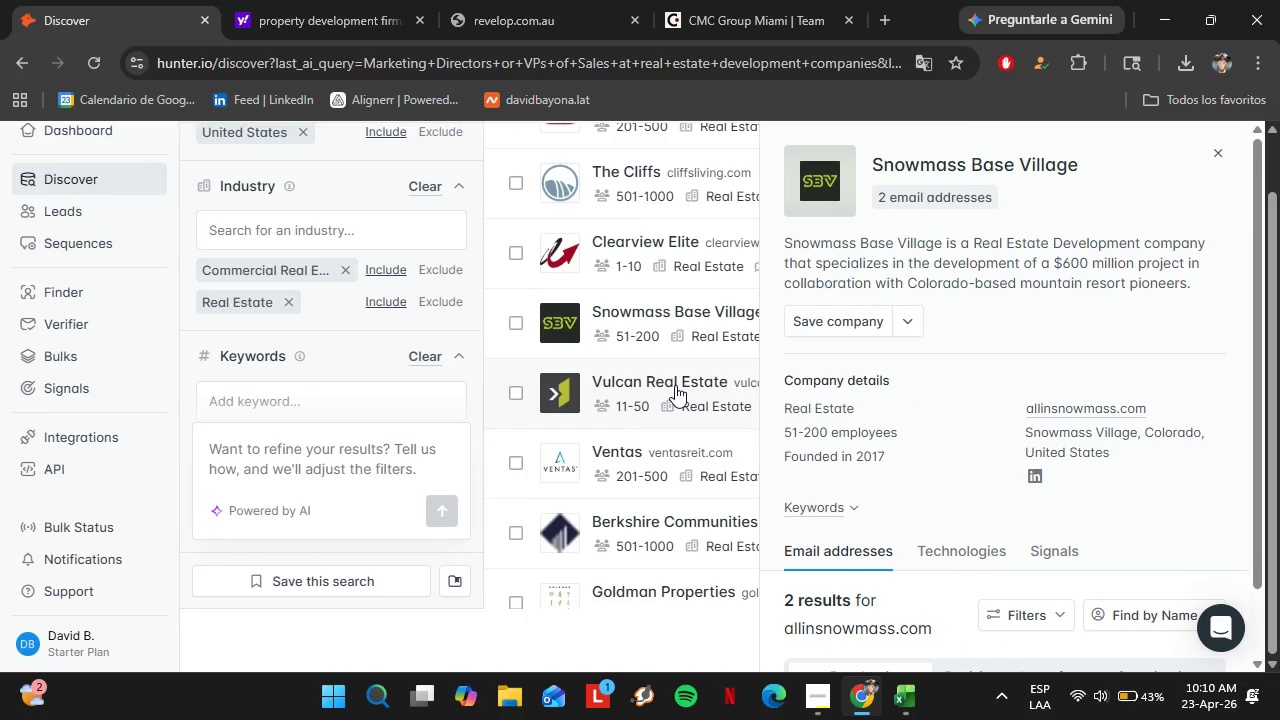 
left_click([675, 384])
 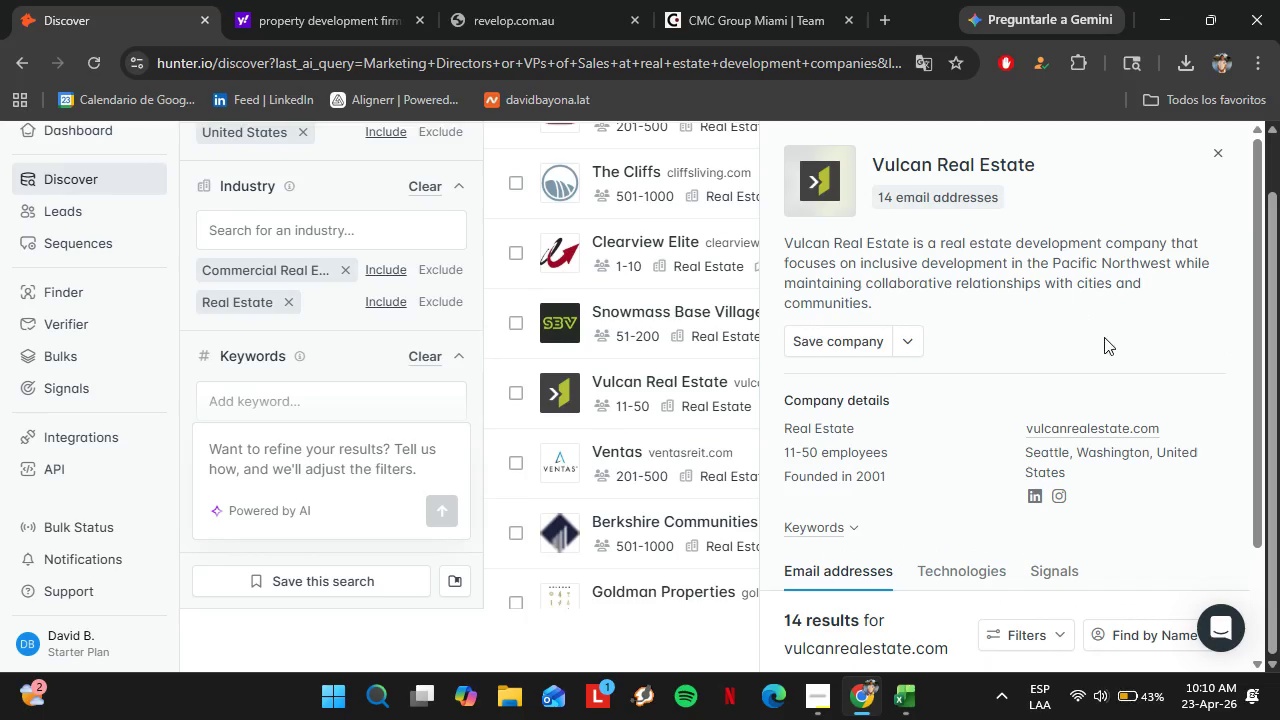 
scroll: coordinate [975, 351], scroll_direction: down, amount: 4.0
 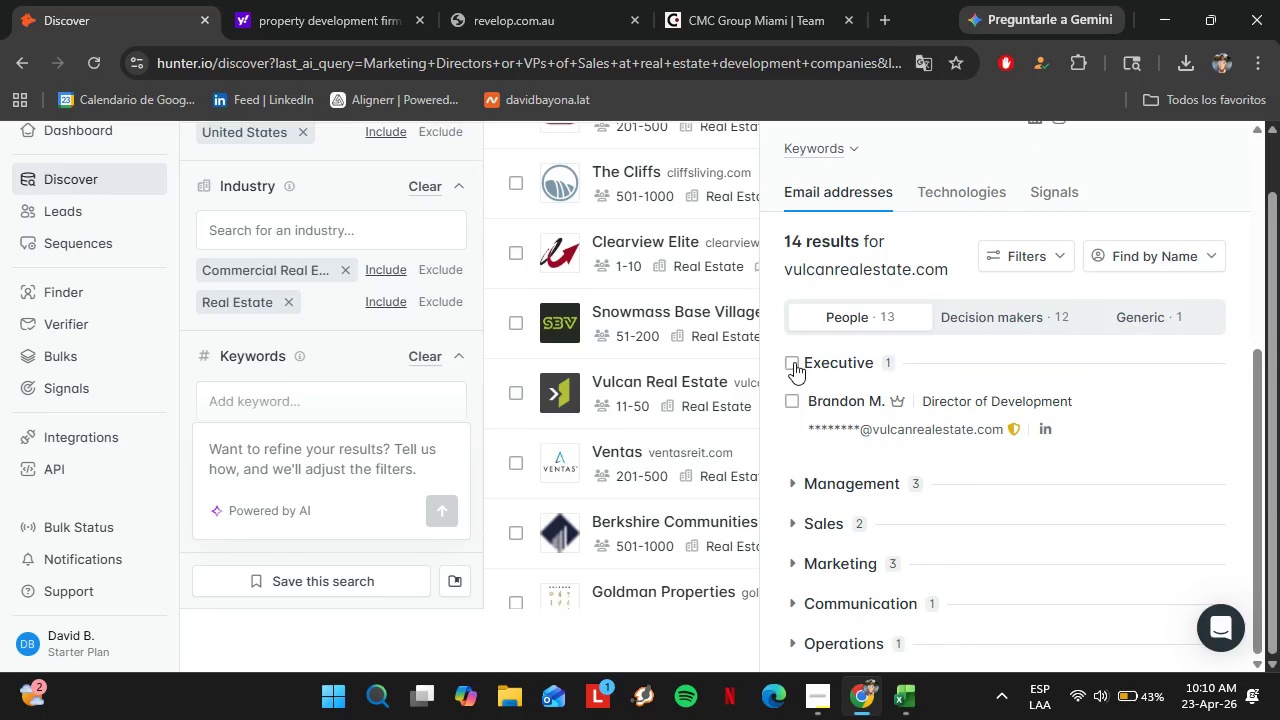 
left_click([644, 437])
 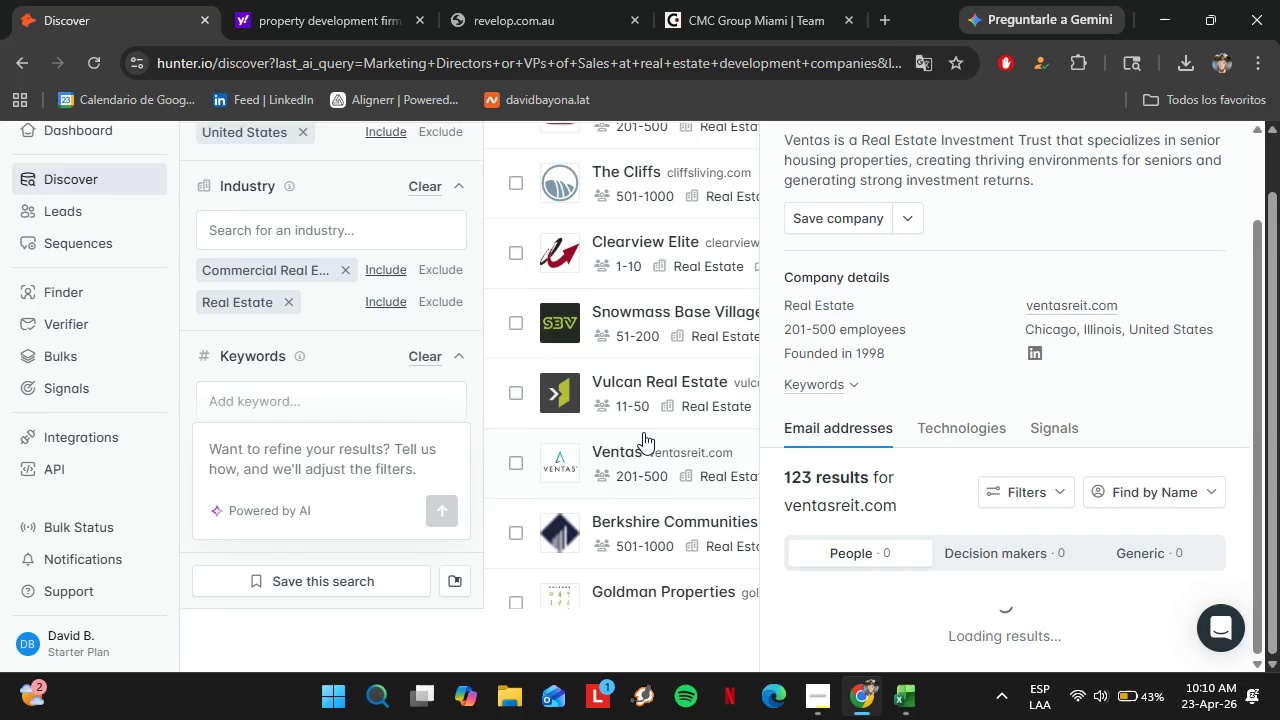 
scroll: coordinate [982, 320], scroll_direction: down, amount: 4.0
 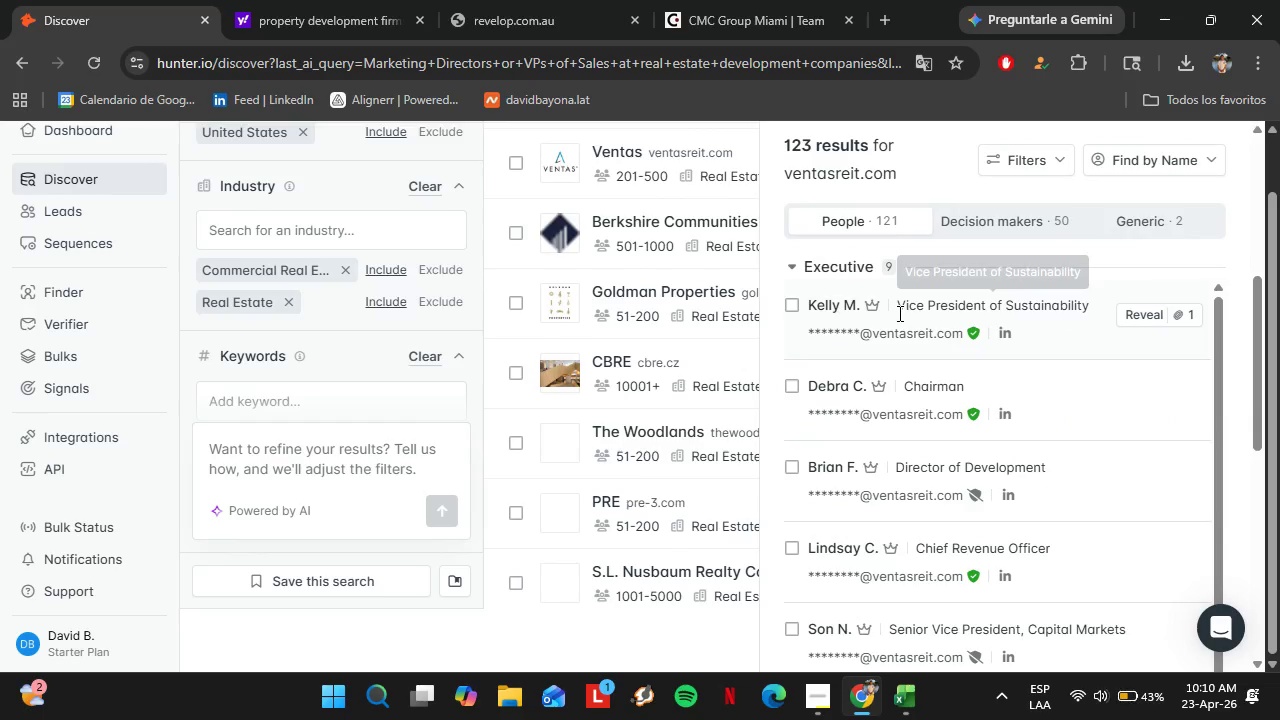 
left_click([850, 269])
 